 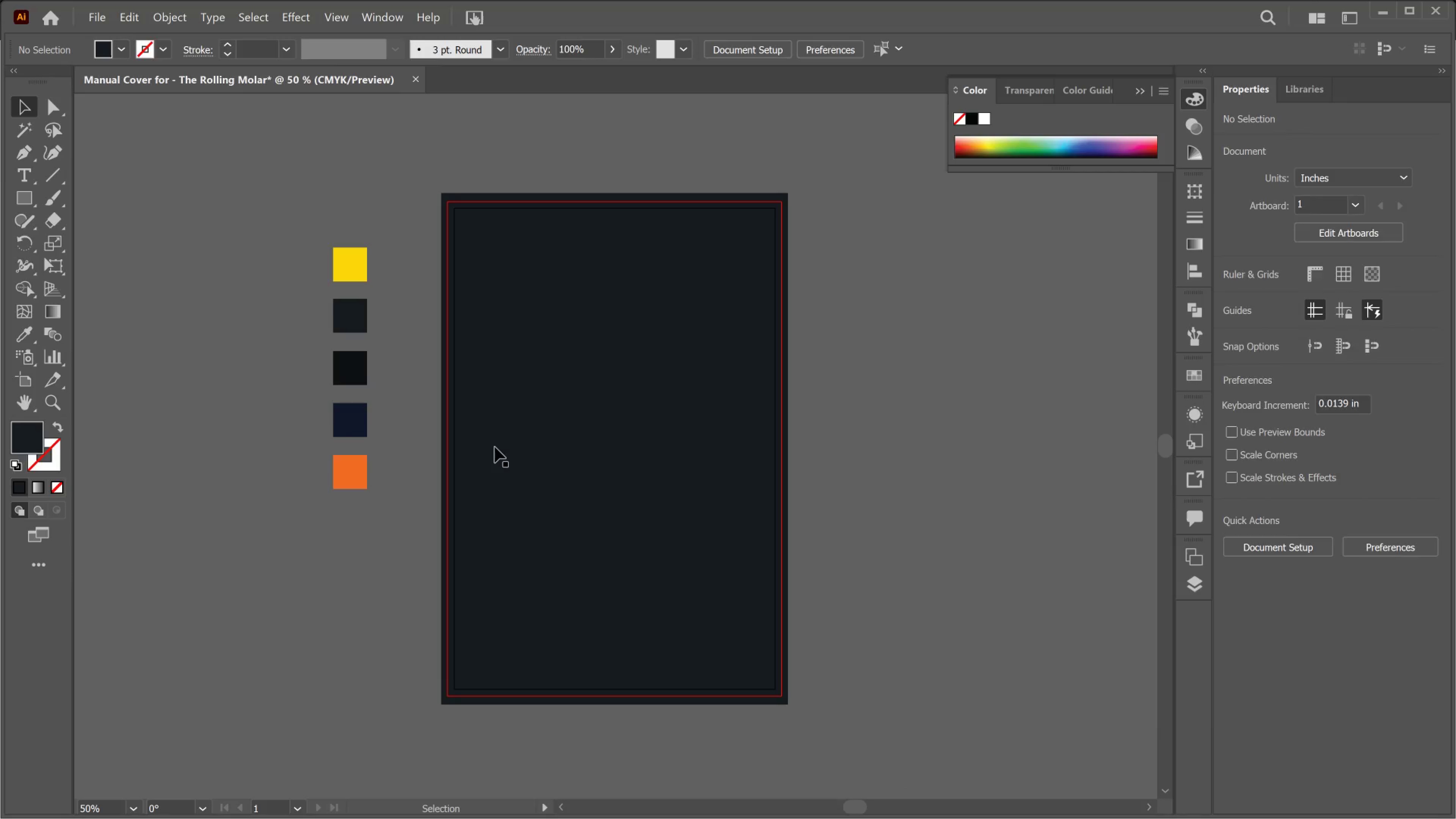 
left_click([479, 312])
 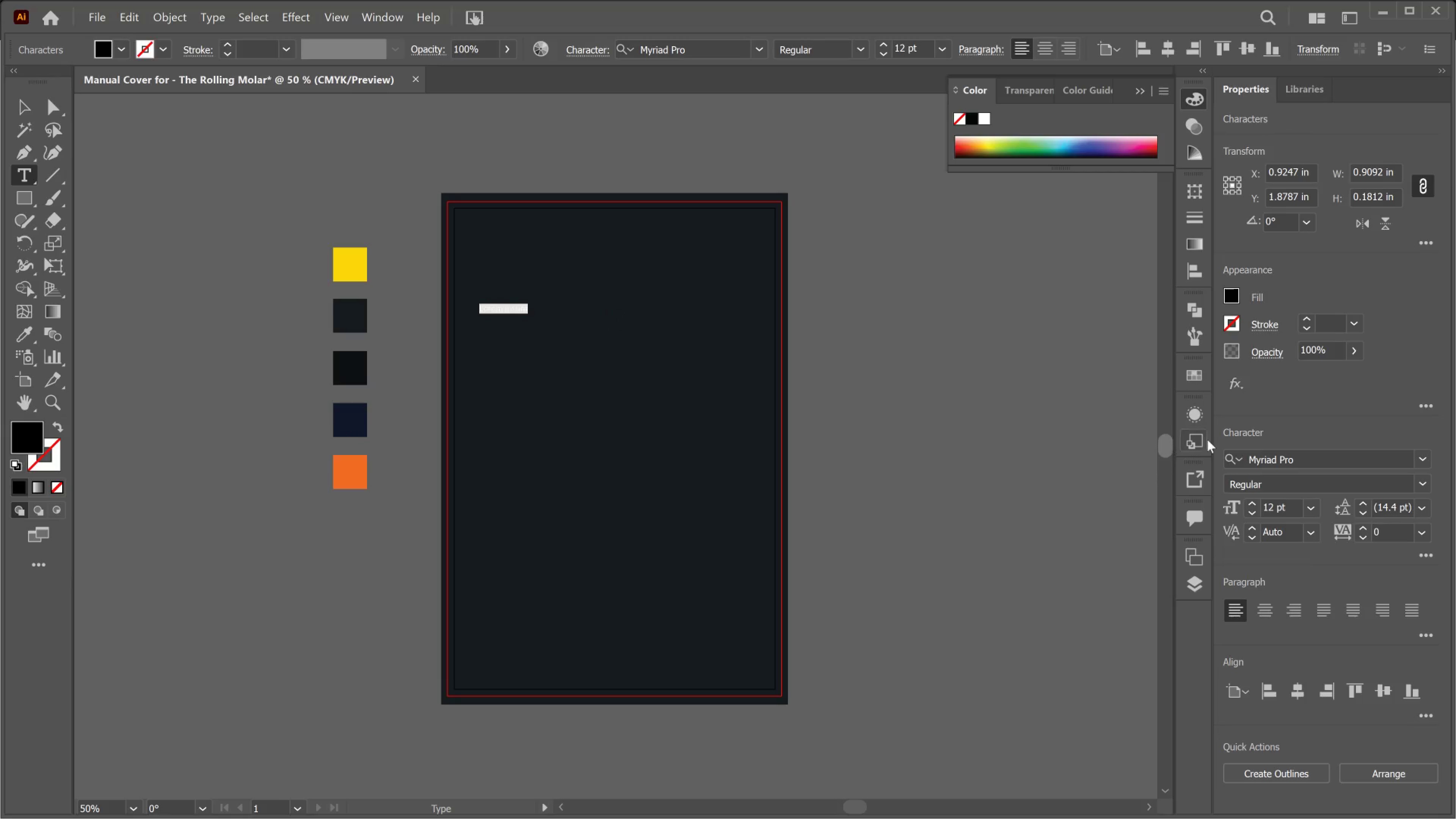 
left_click([1273, 467])
 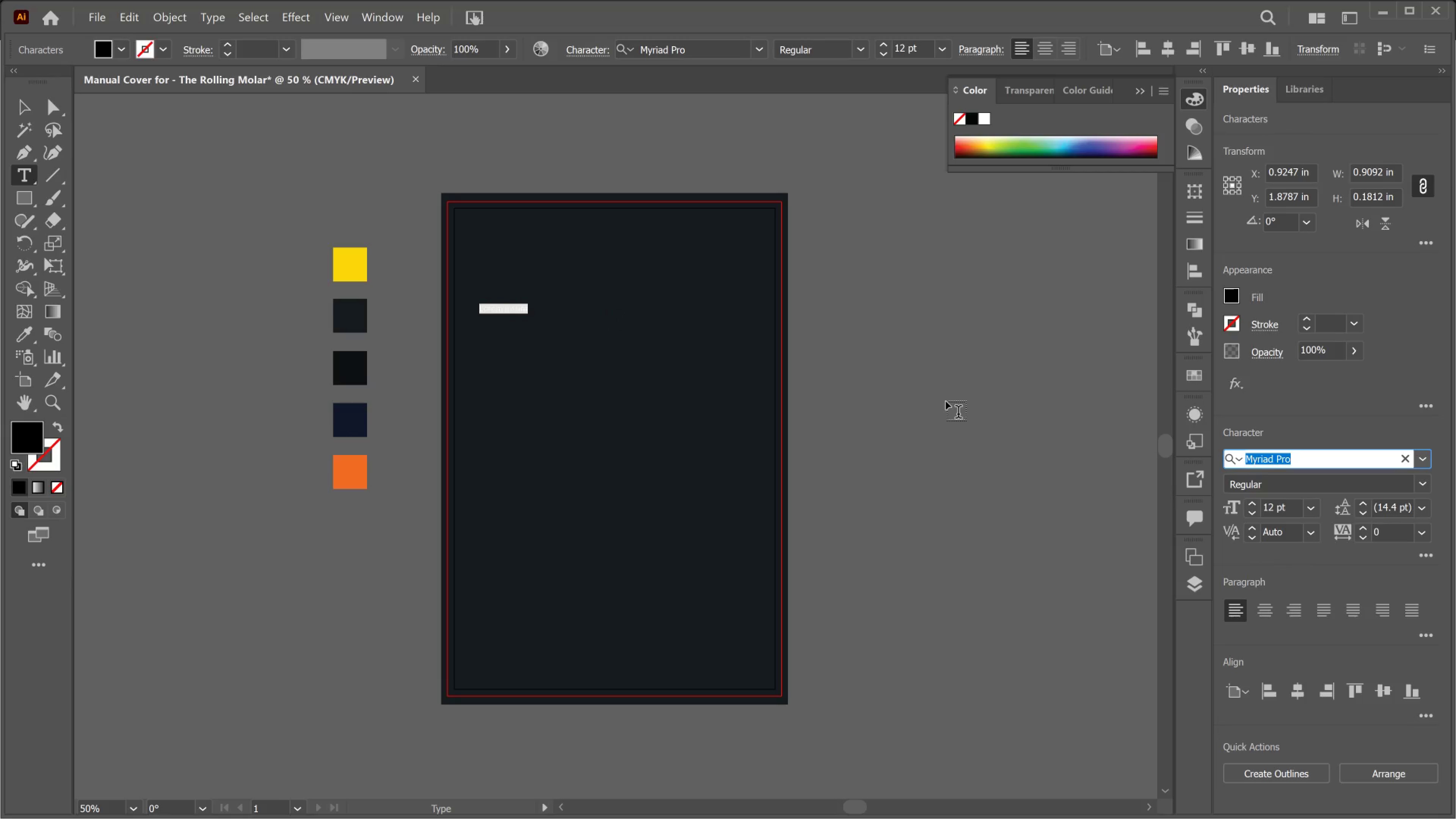 
type(HELVETI)
 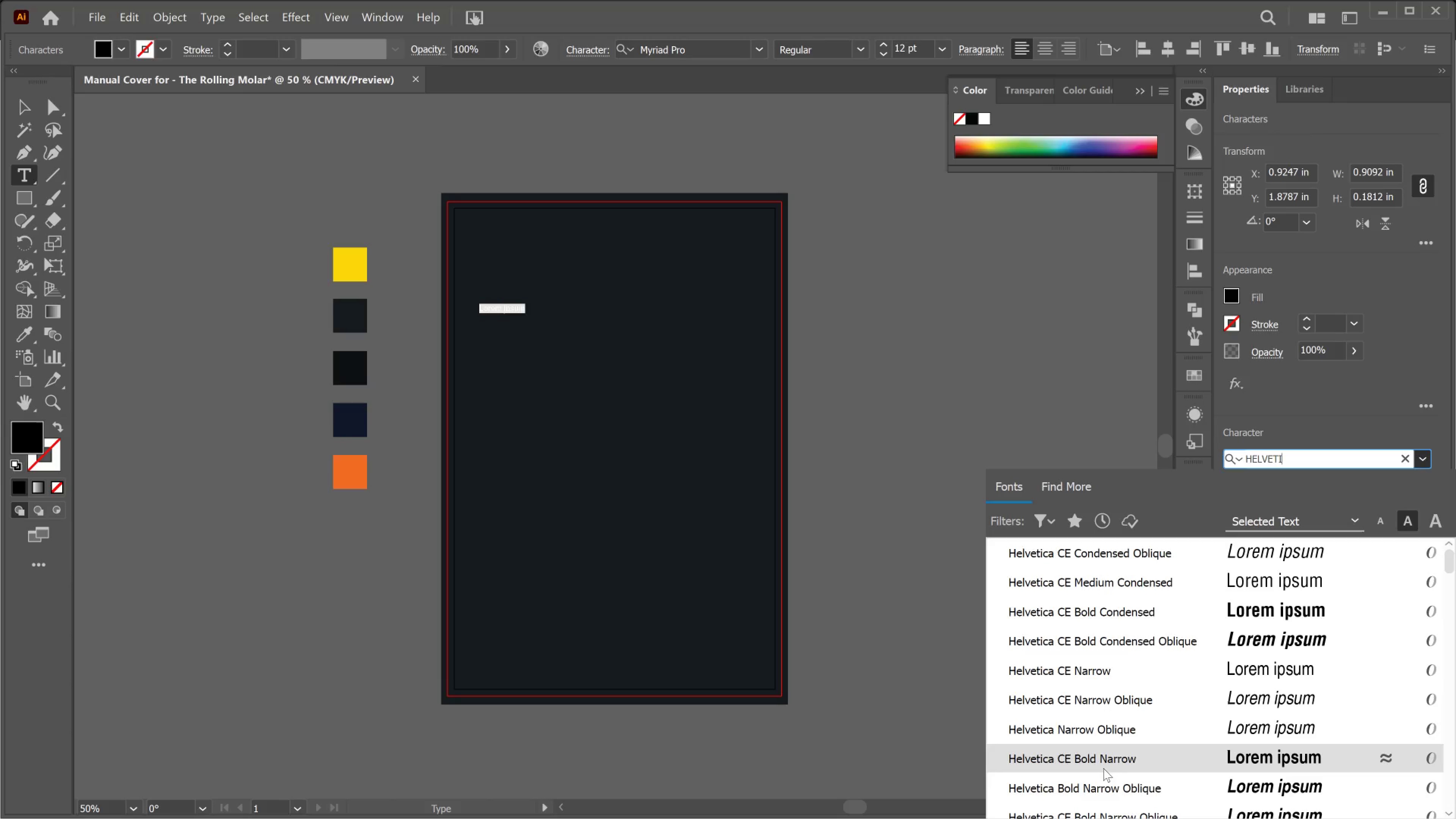 
scroll: coordinate [1116, 765], scroll_direction: down, amount: 18.0
 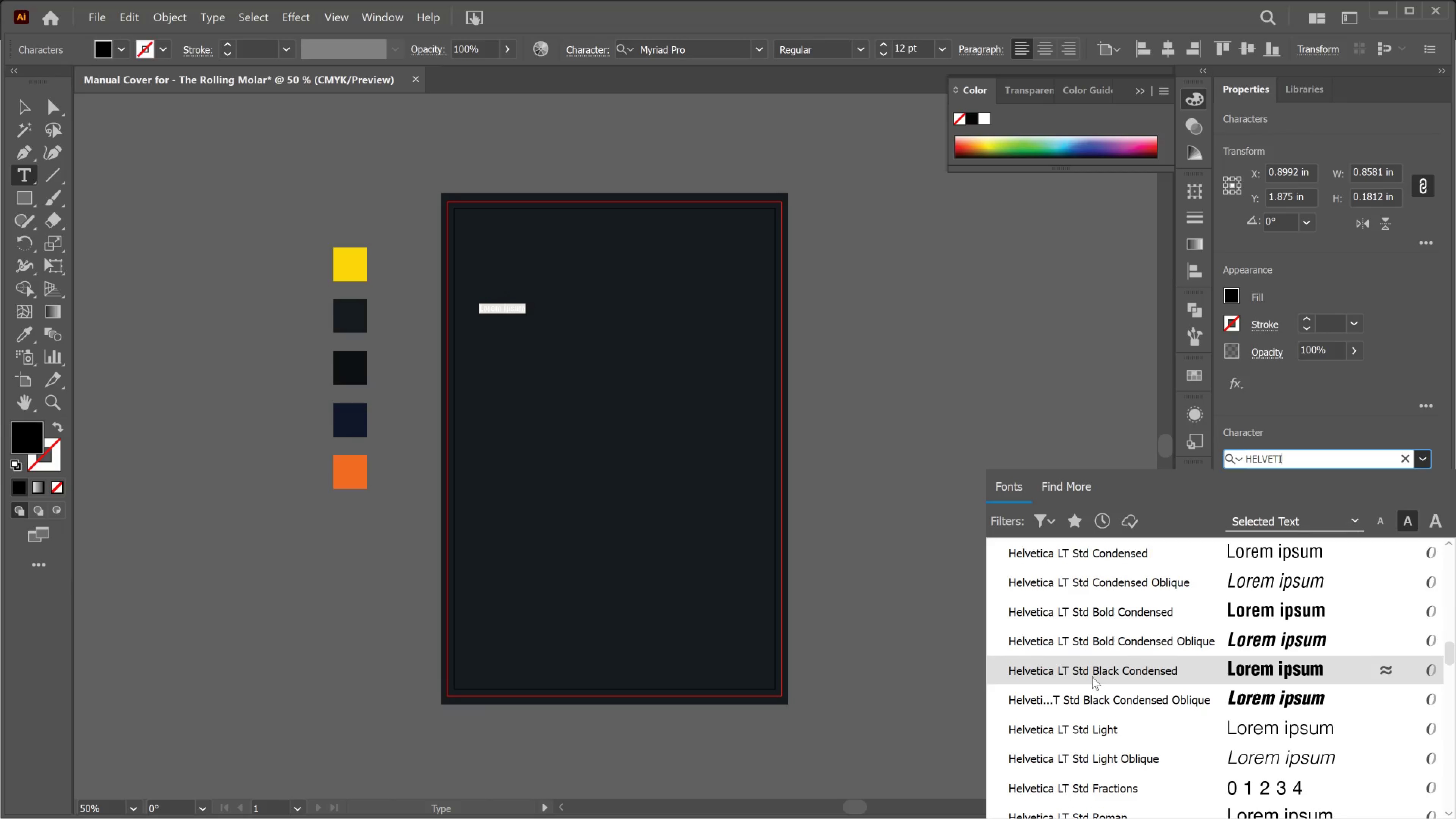 
left_click([1092, 673])
 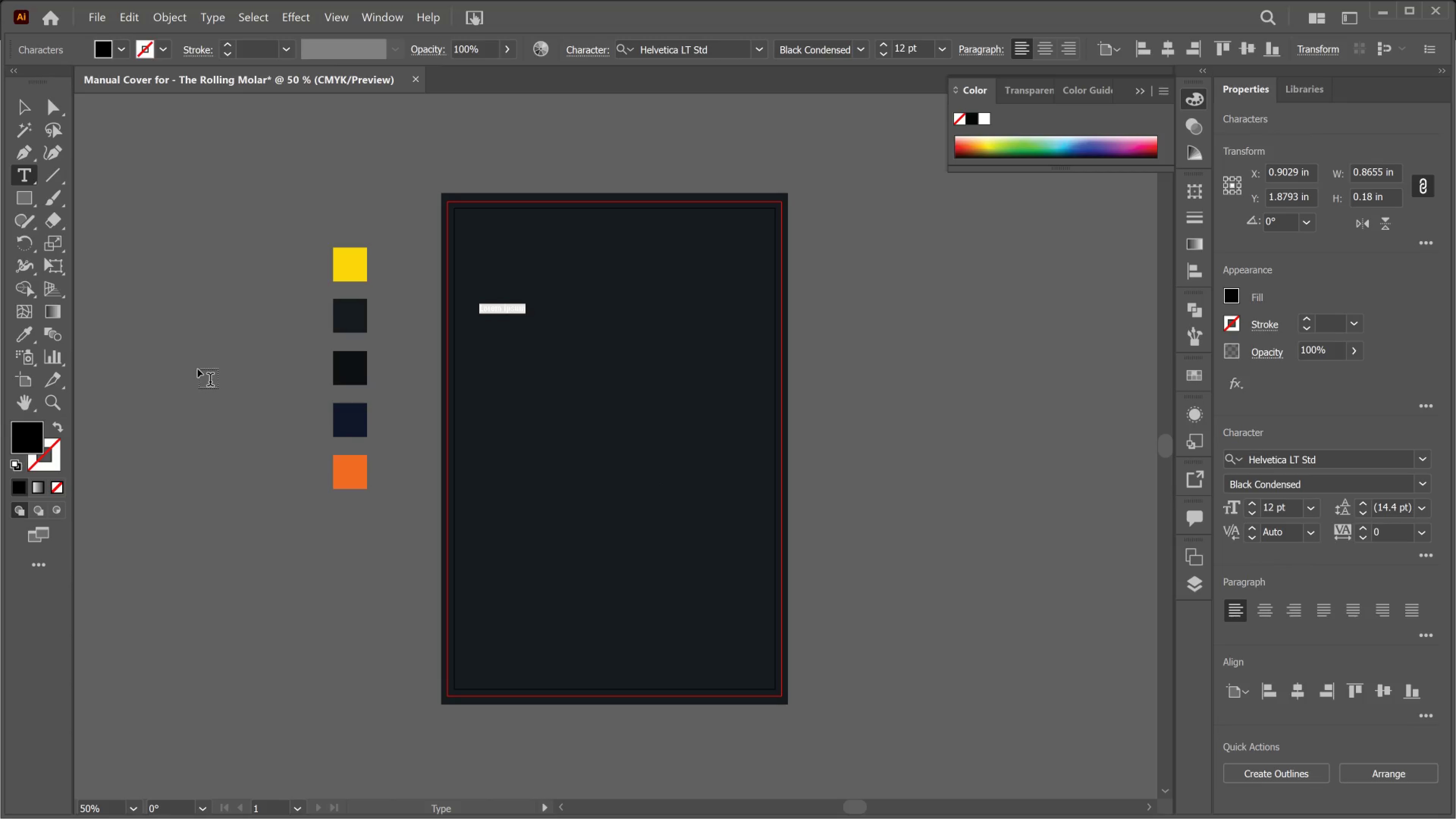 
left_click([17, 331])
 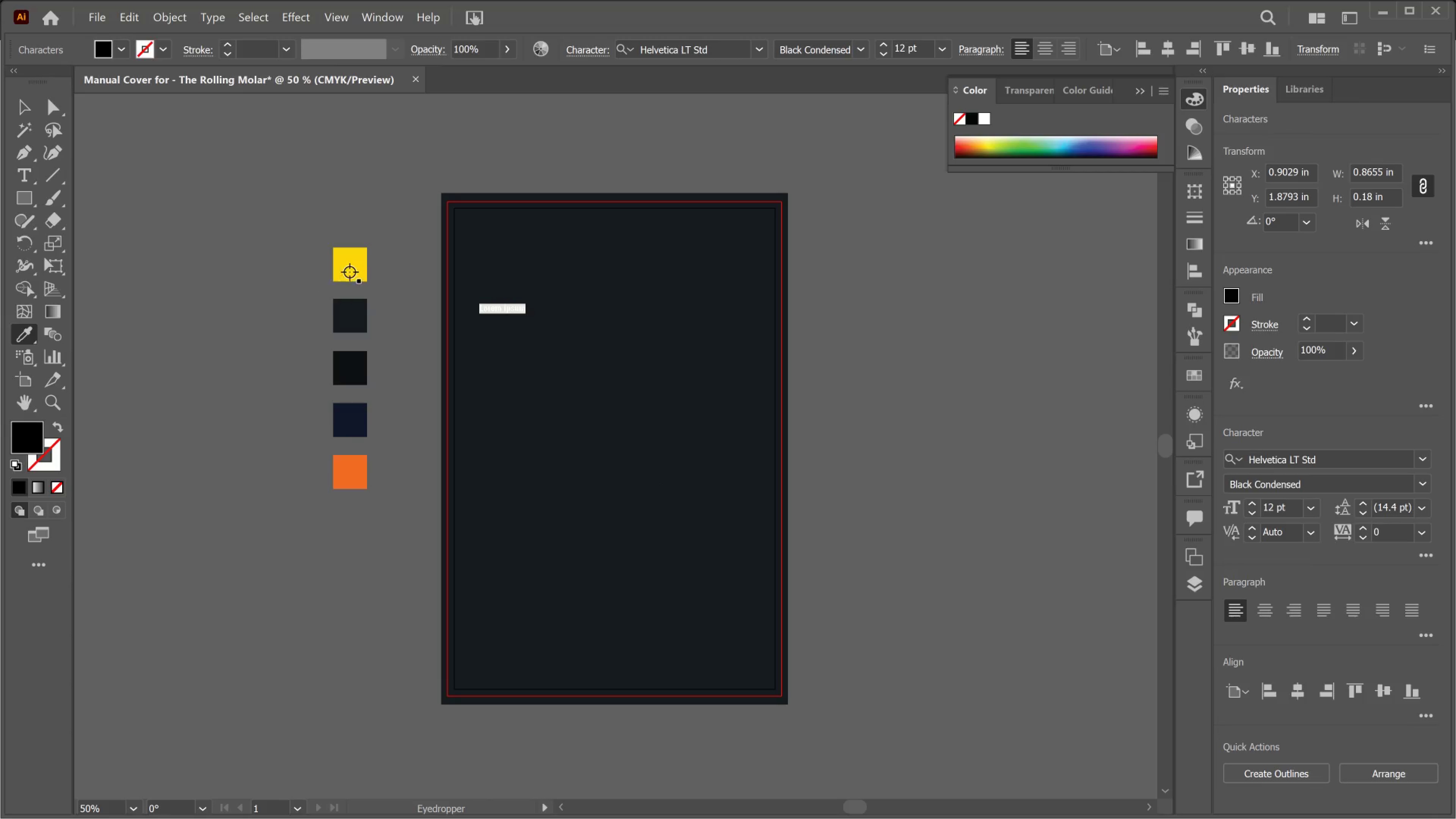 
left_click([350, 270])
 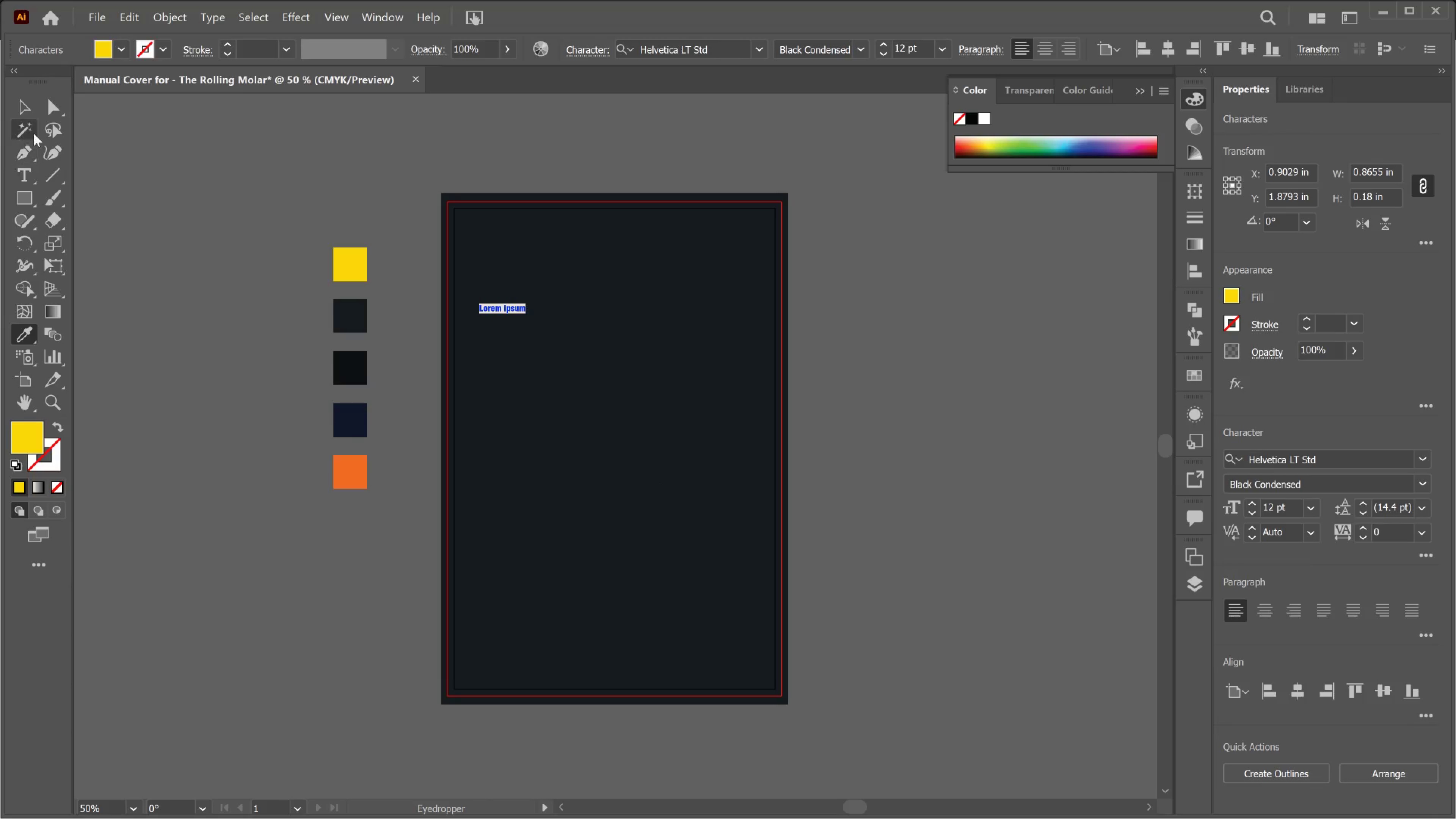 
left_click([22, 111])
 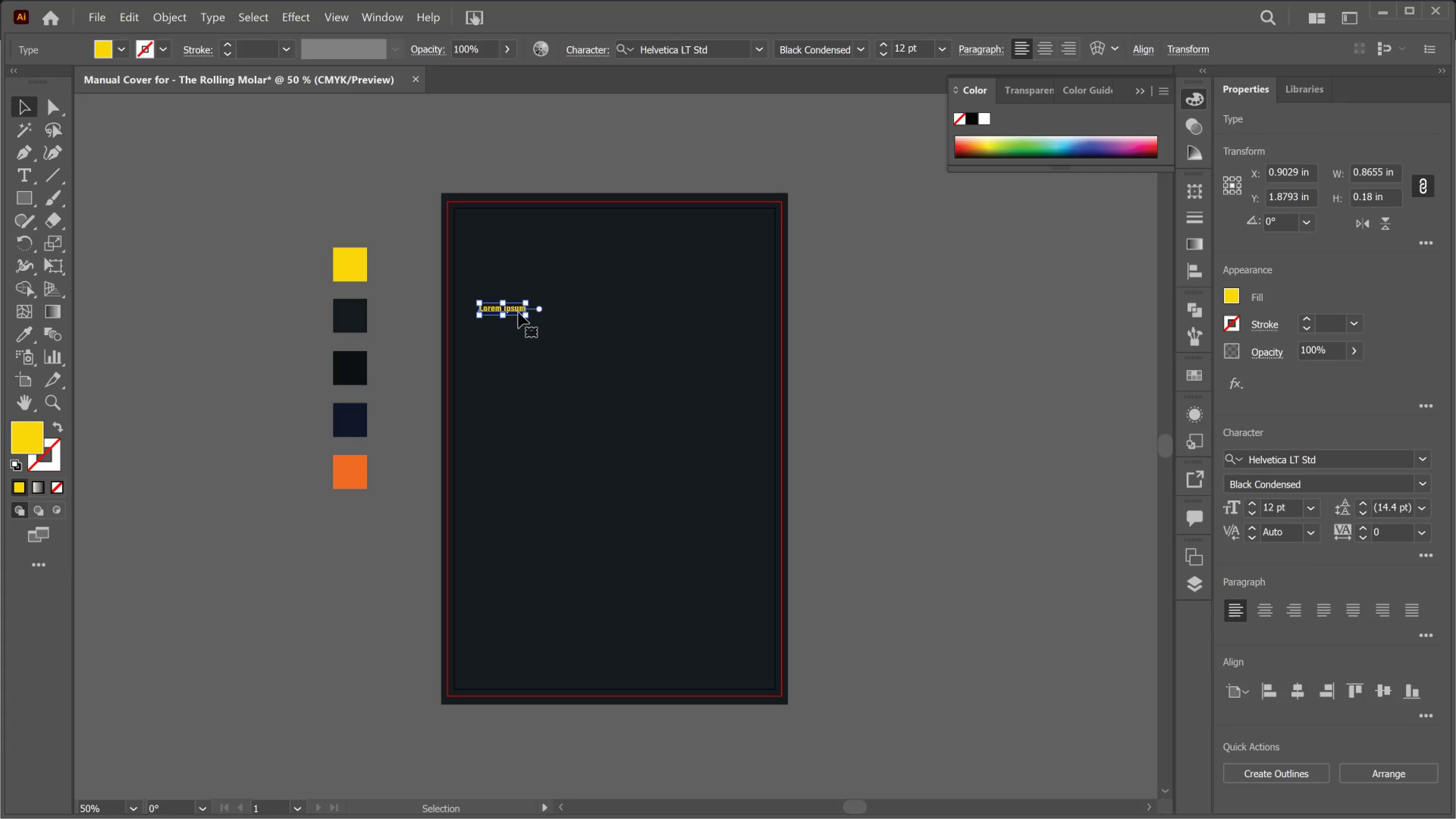 
left_click_drag(start_coordinate=[524, 316], to_coordinate=[685, 439])
 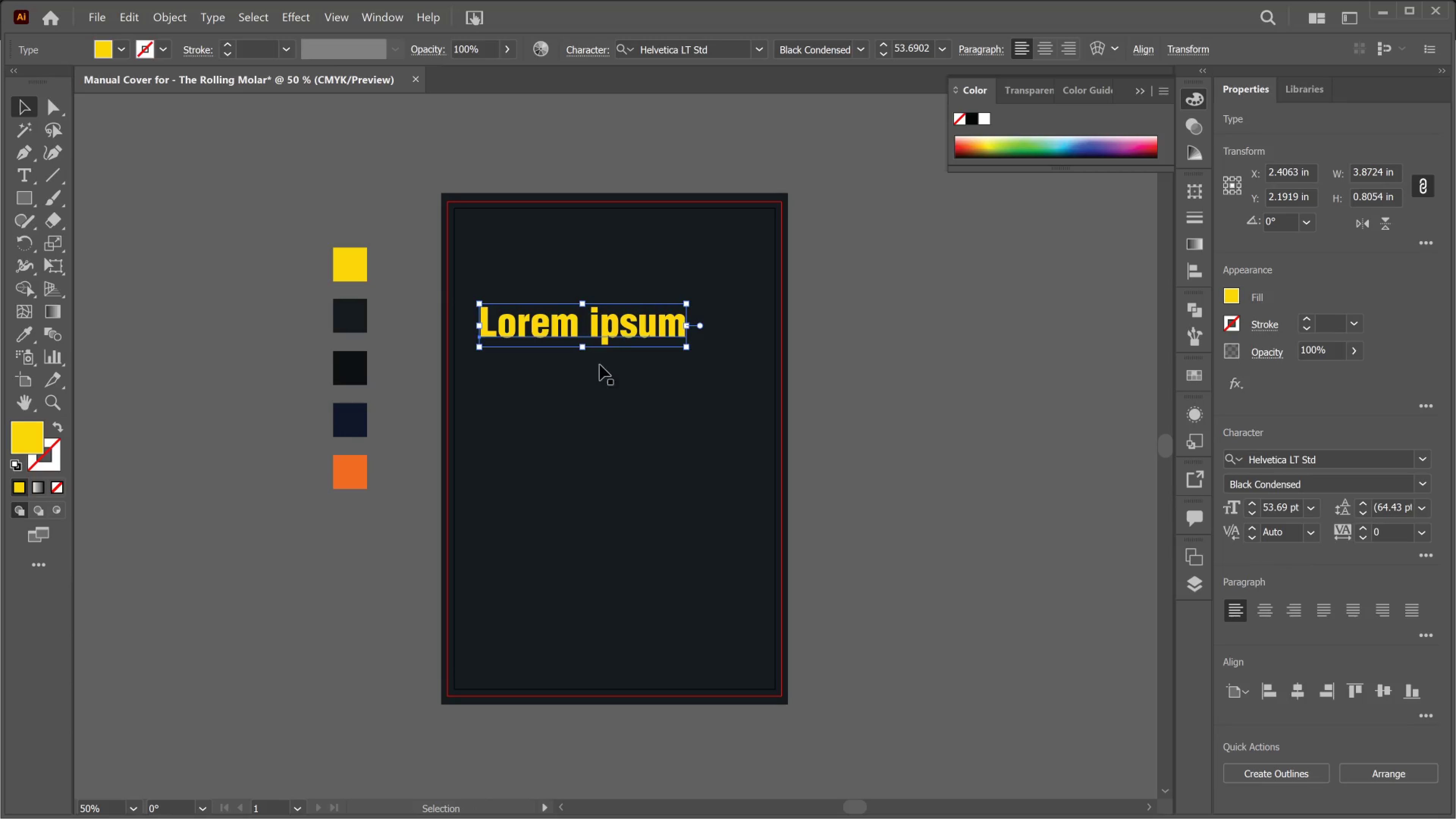 
hold_key(key=ShiftLeft, duration=2.13)
 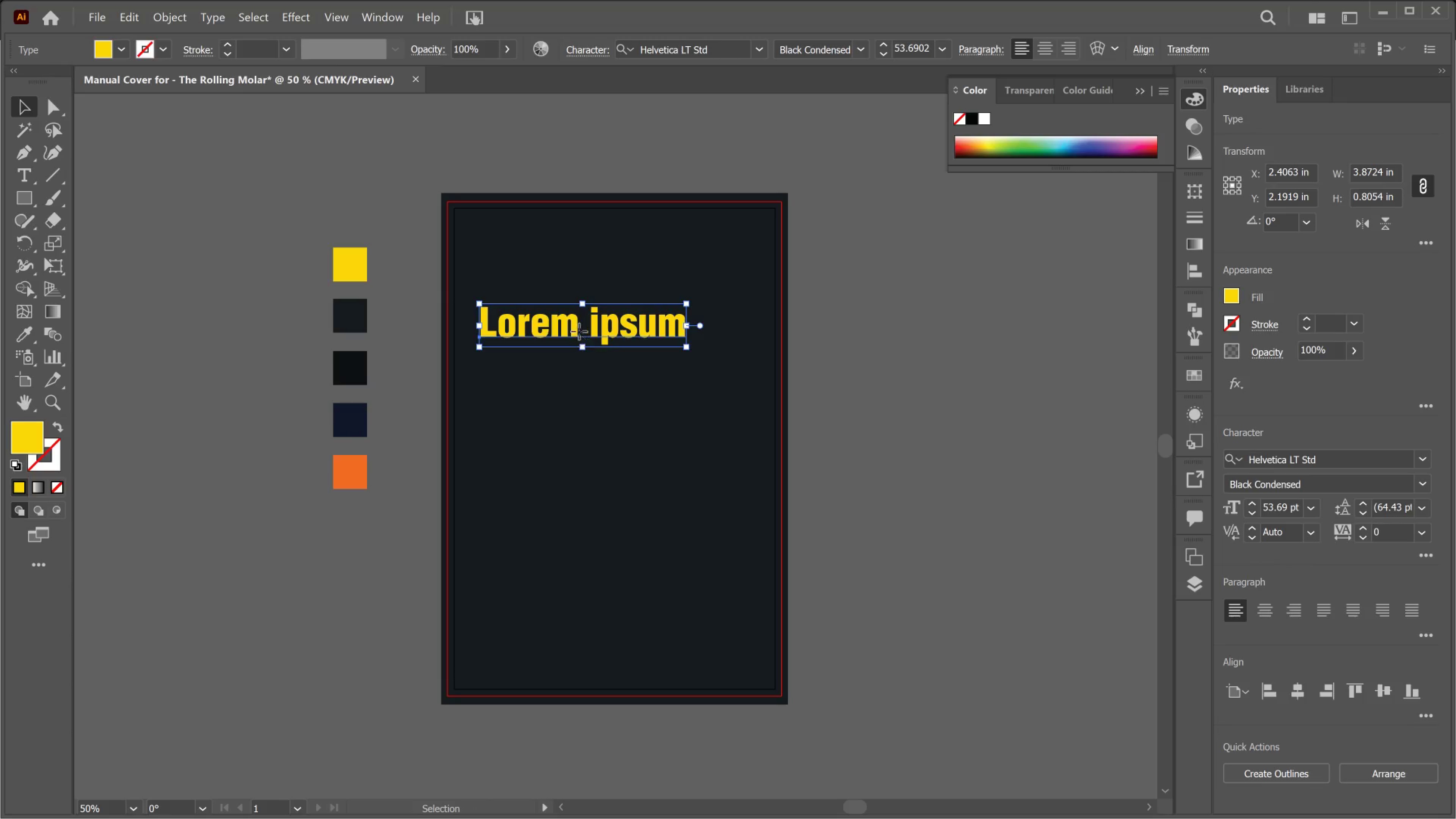 
double_click([579, 331])
 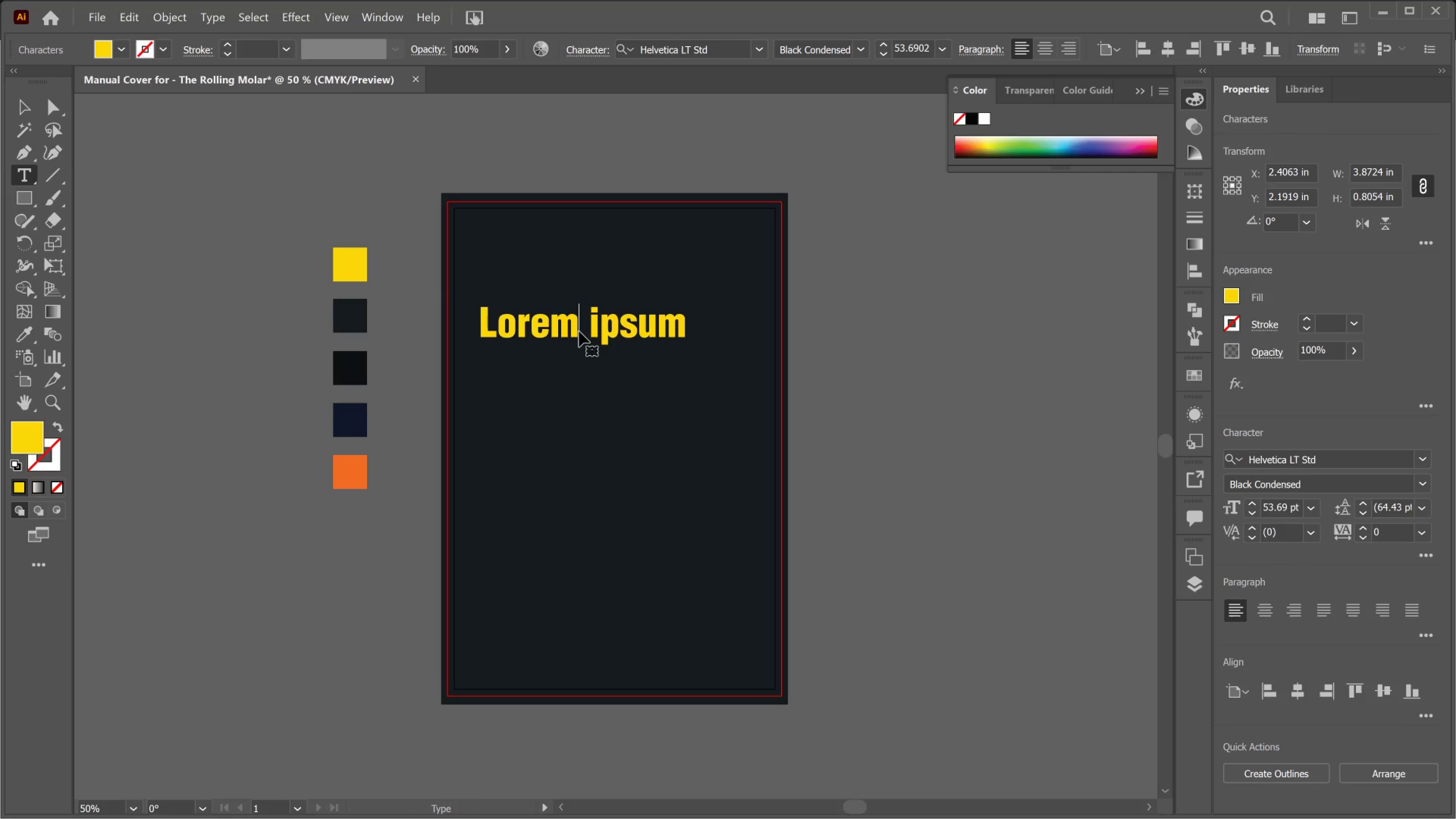 
key(Control+A)
 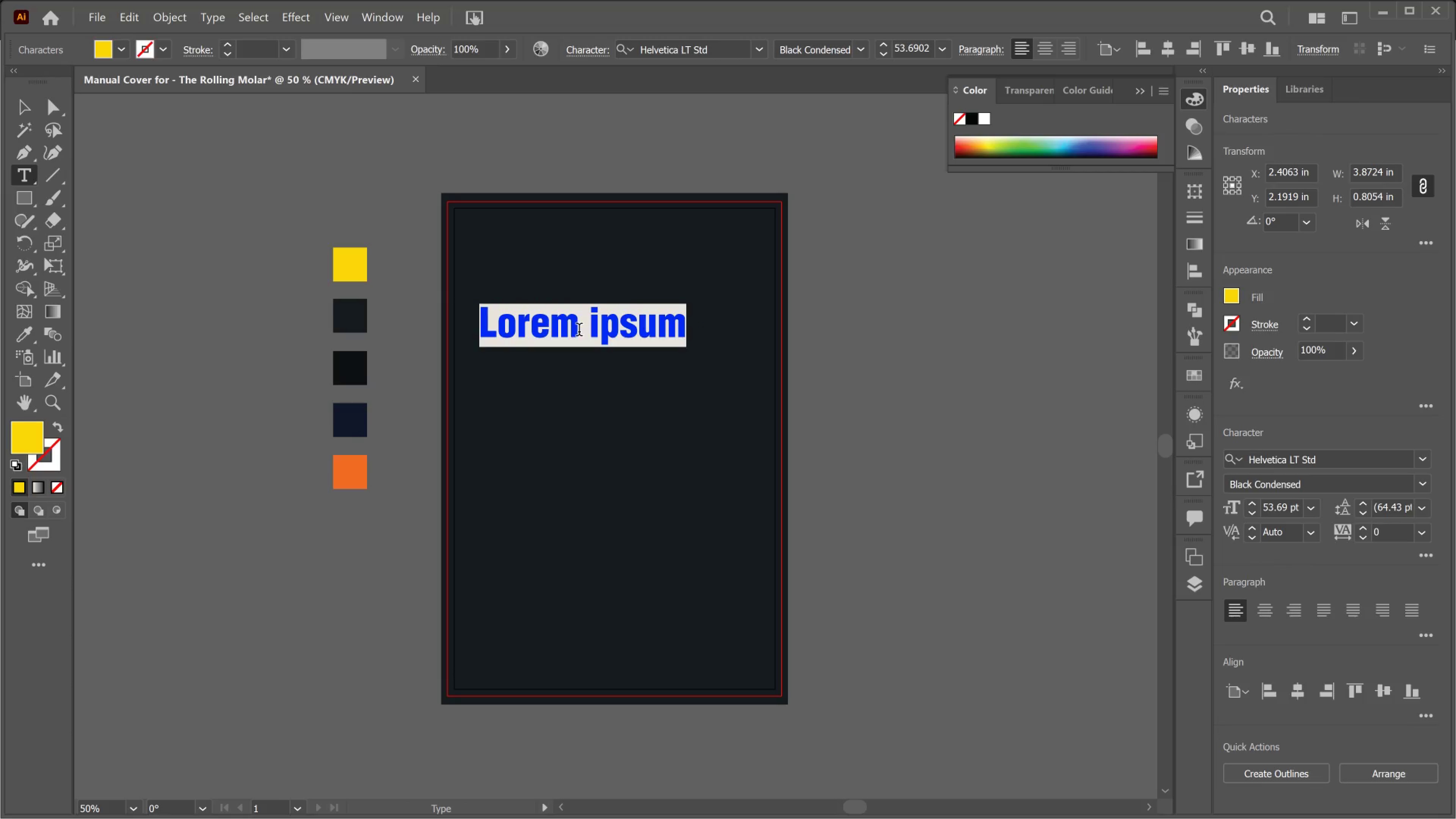 
type(FIELD)
 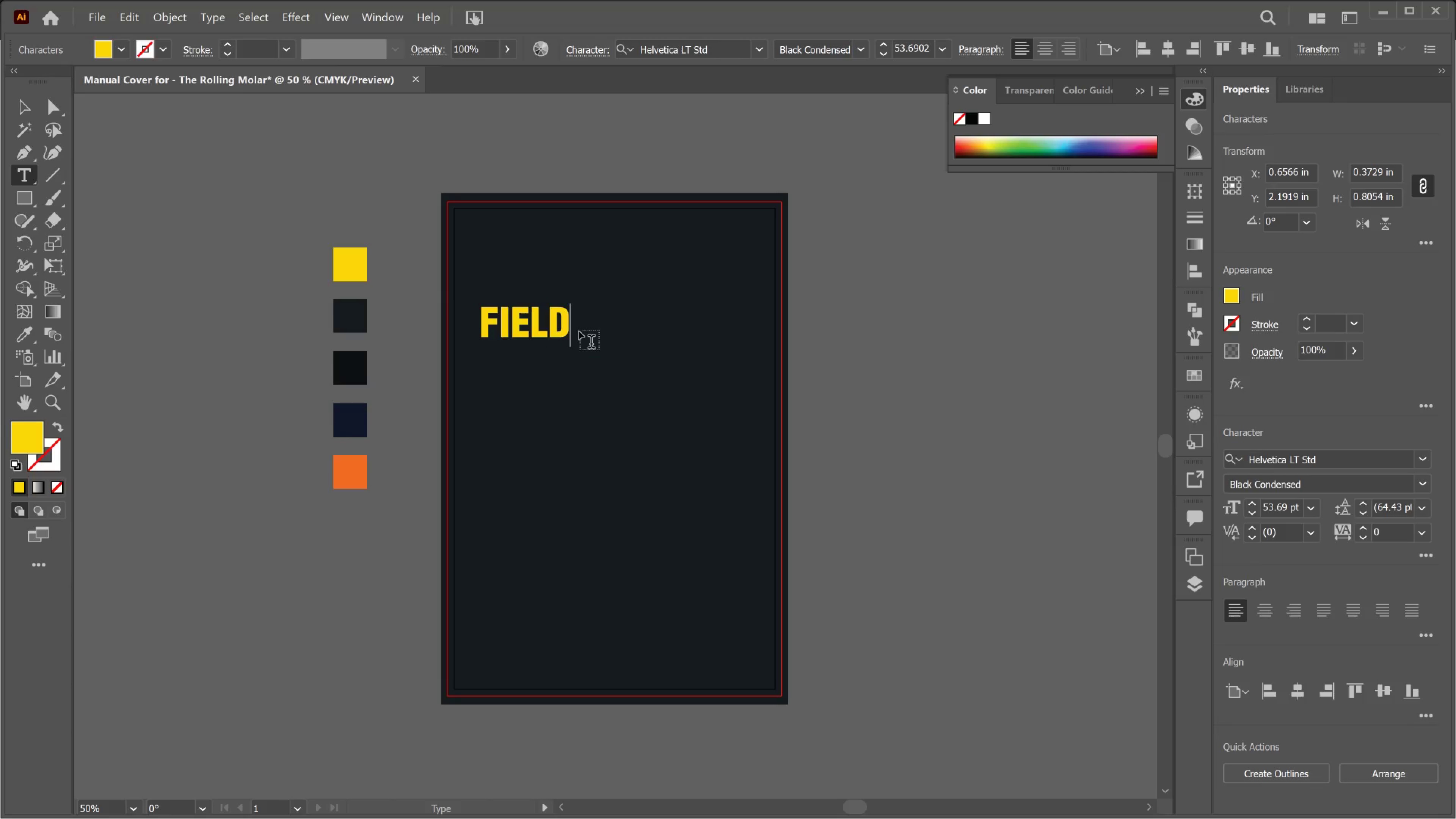 
key(Enter)
 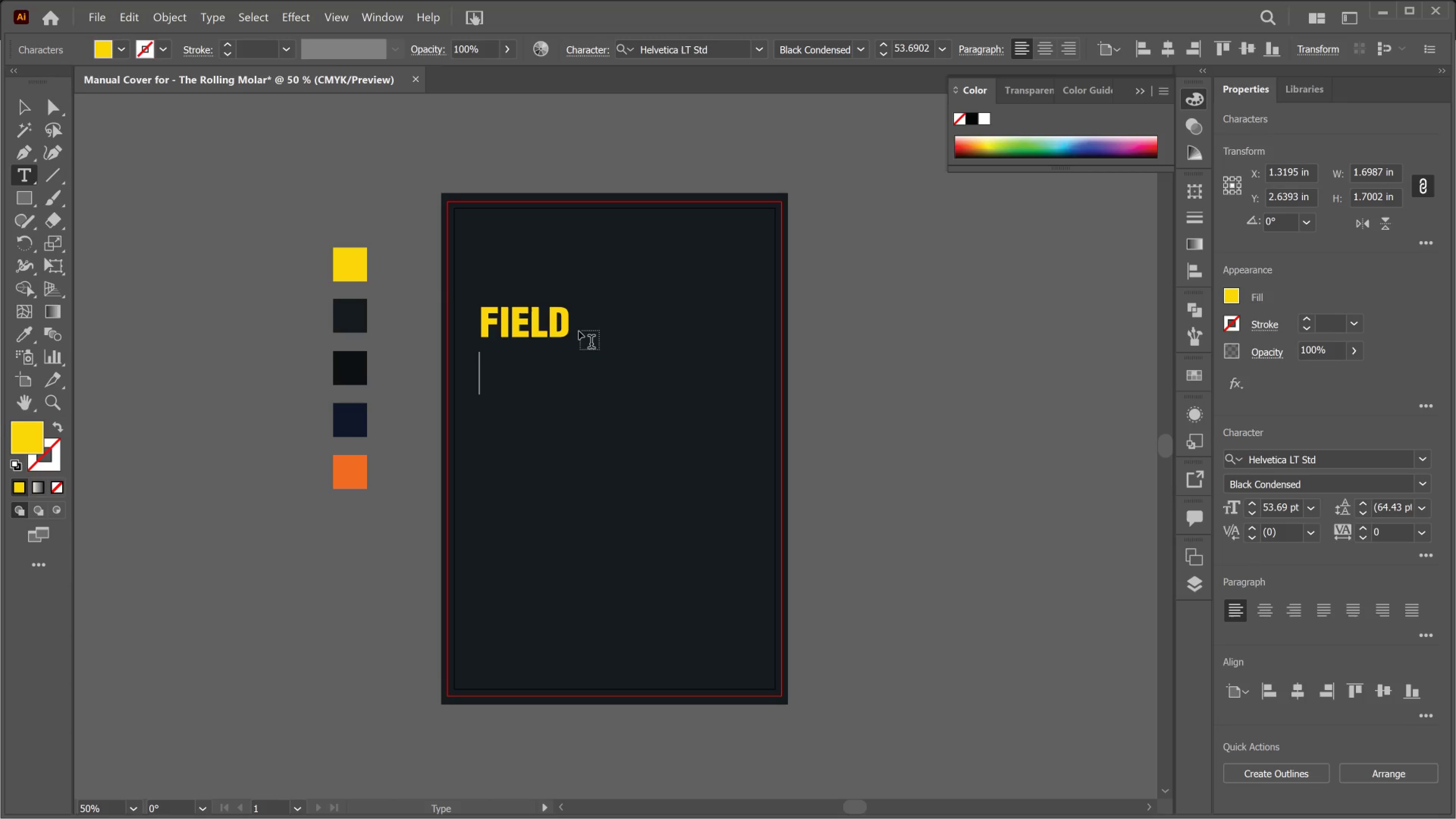 
type(MAINTENANCE)
 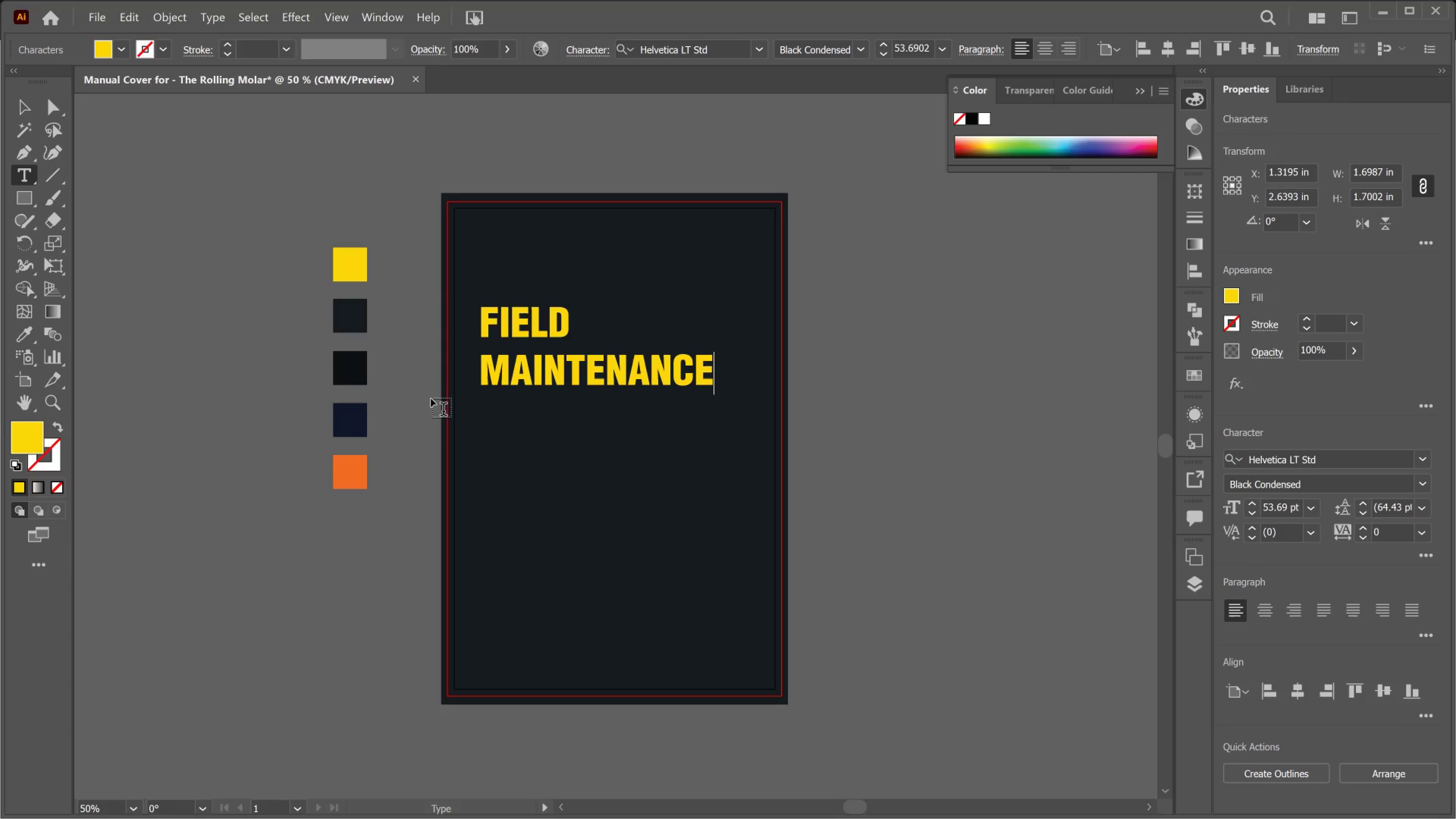 
key(Enter)
 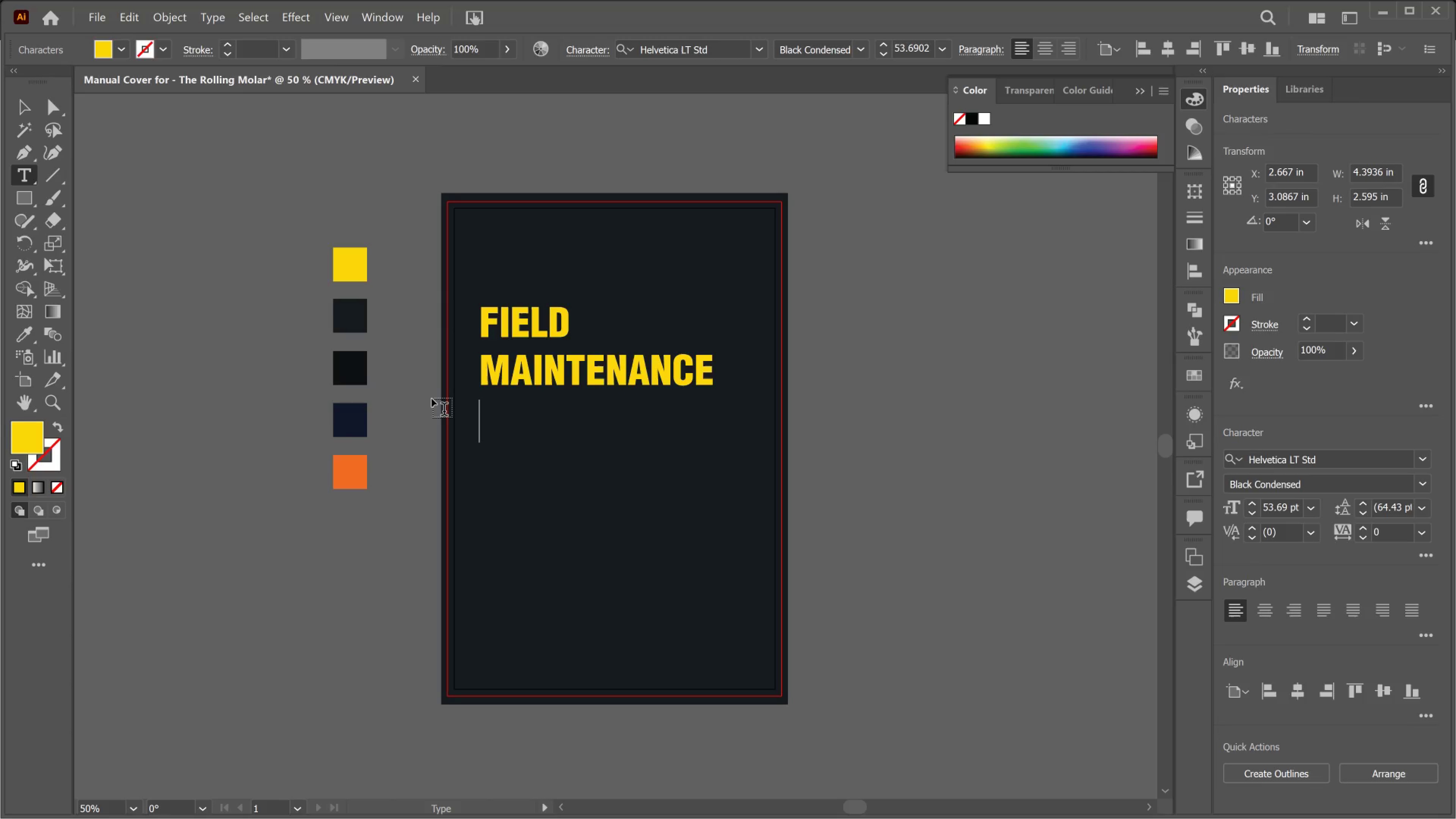 
type(FOR MOBILE OPERATORS)
key(Backspace)
key(Backspace)
type(RIES)
 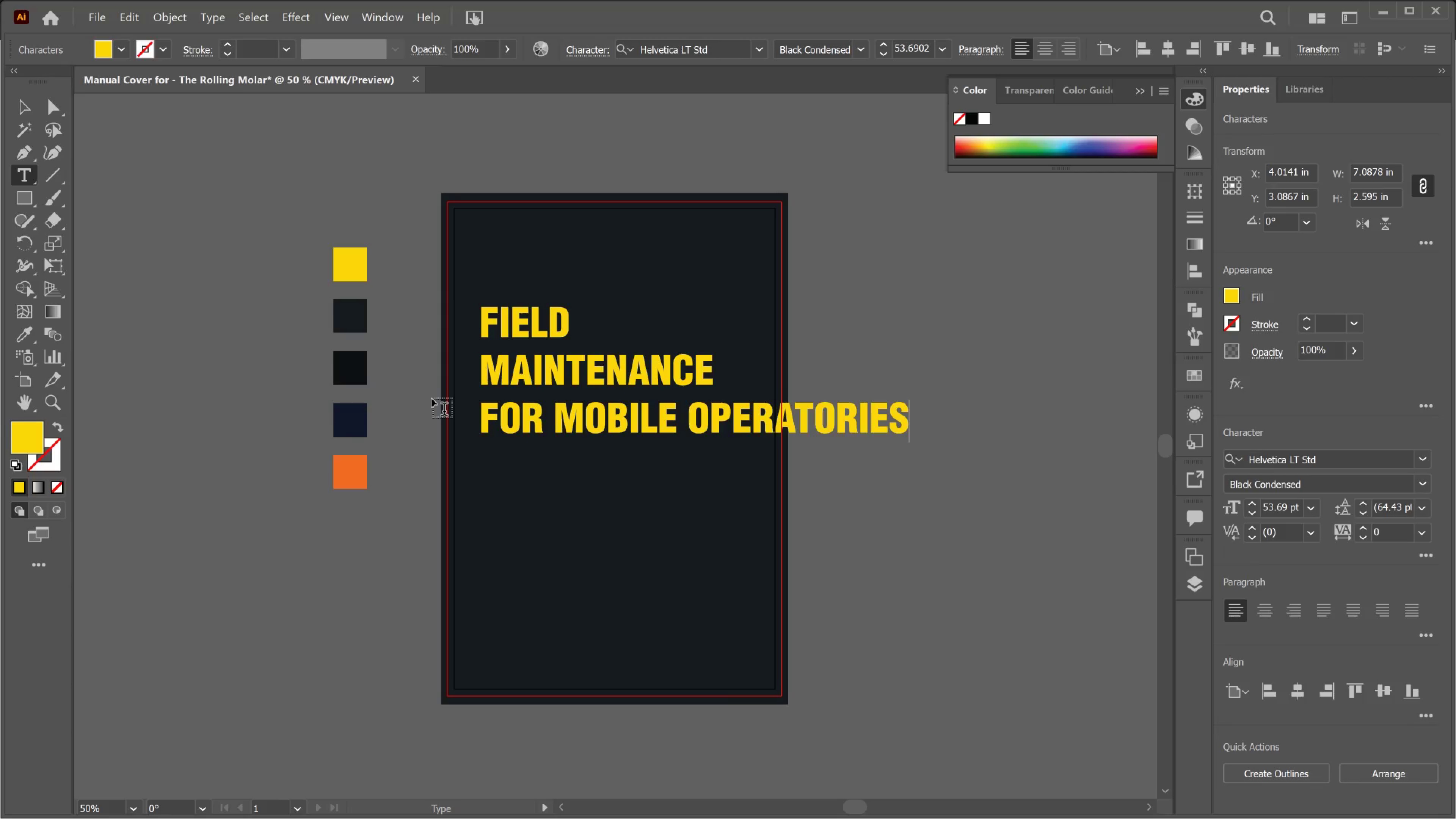 
hold_key(key=ArrowLeft, duration=1.08)
 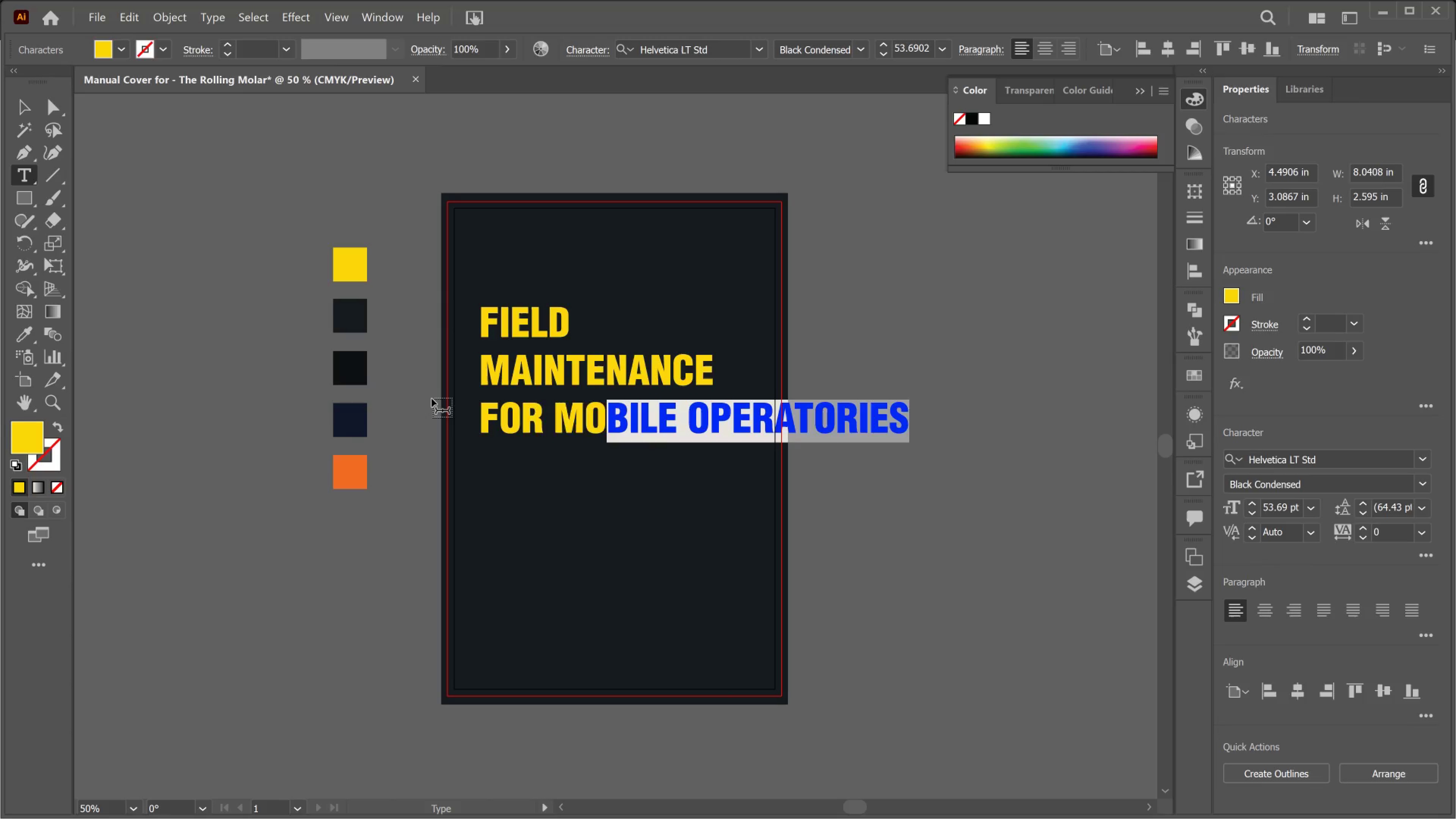 
key(Shift+ArrowLeft)
 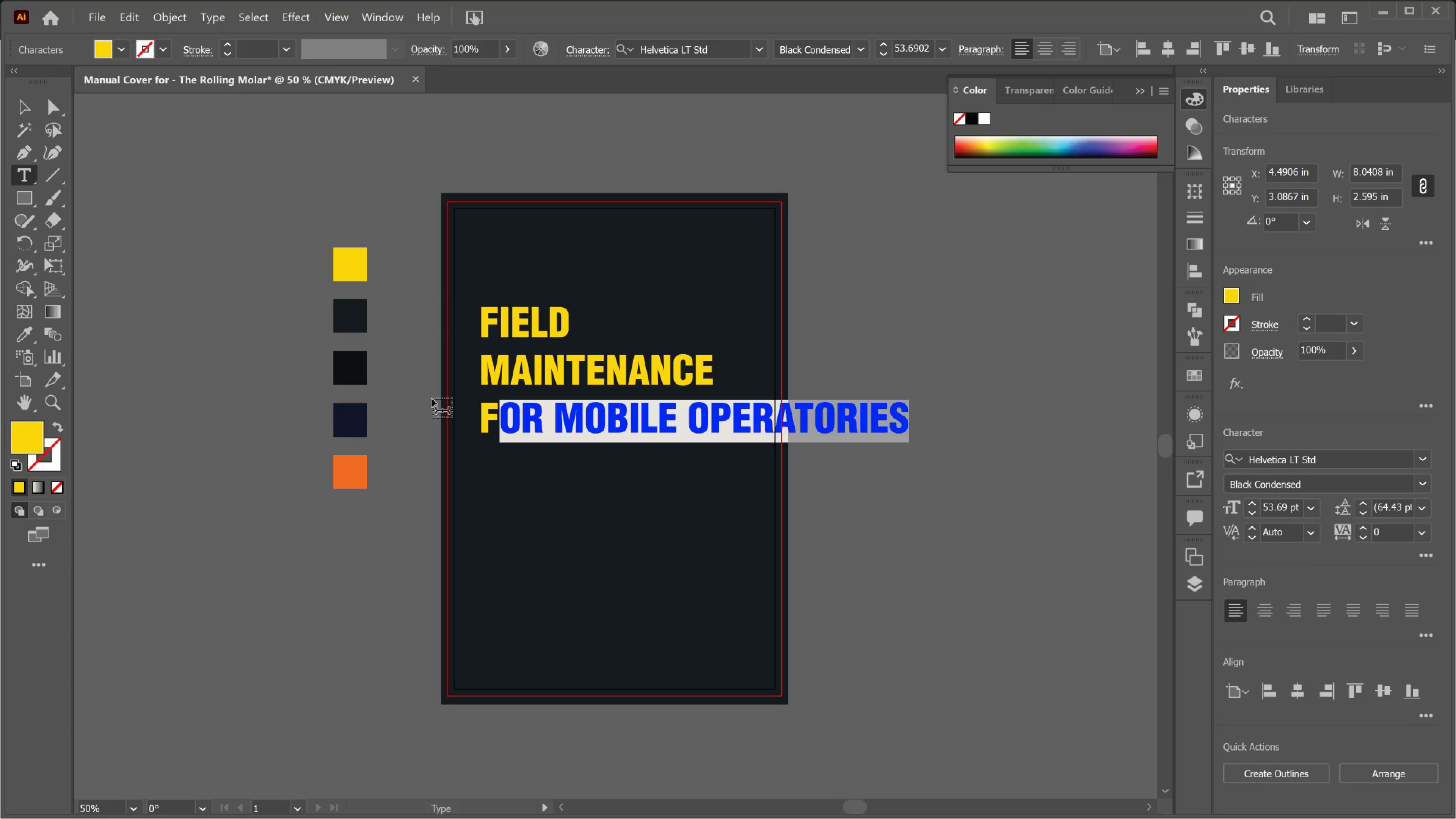 
key(Shift+ArrowLeft)
 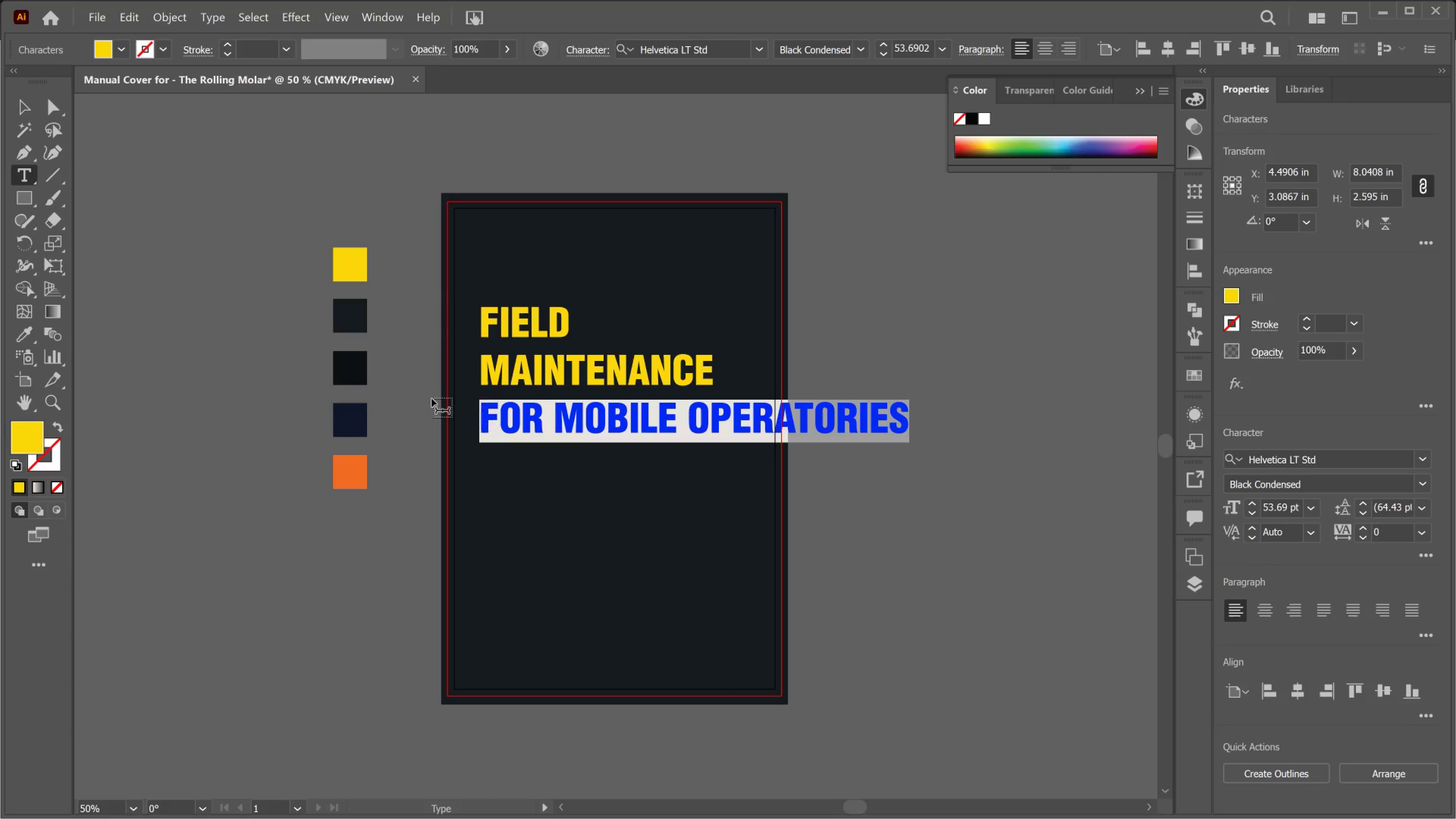 
key(Shift+ArrowLeft)
 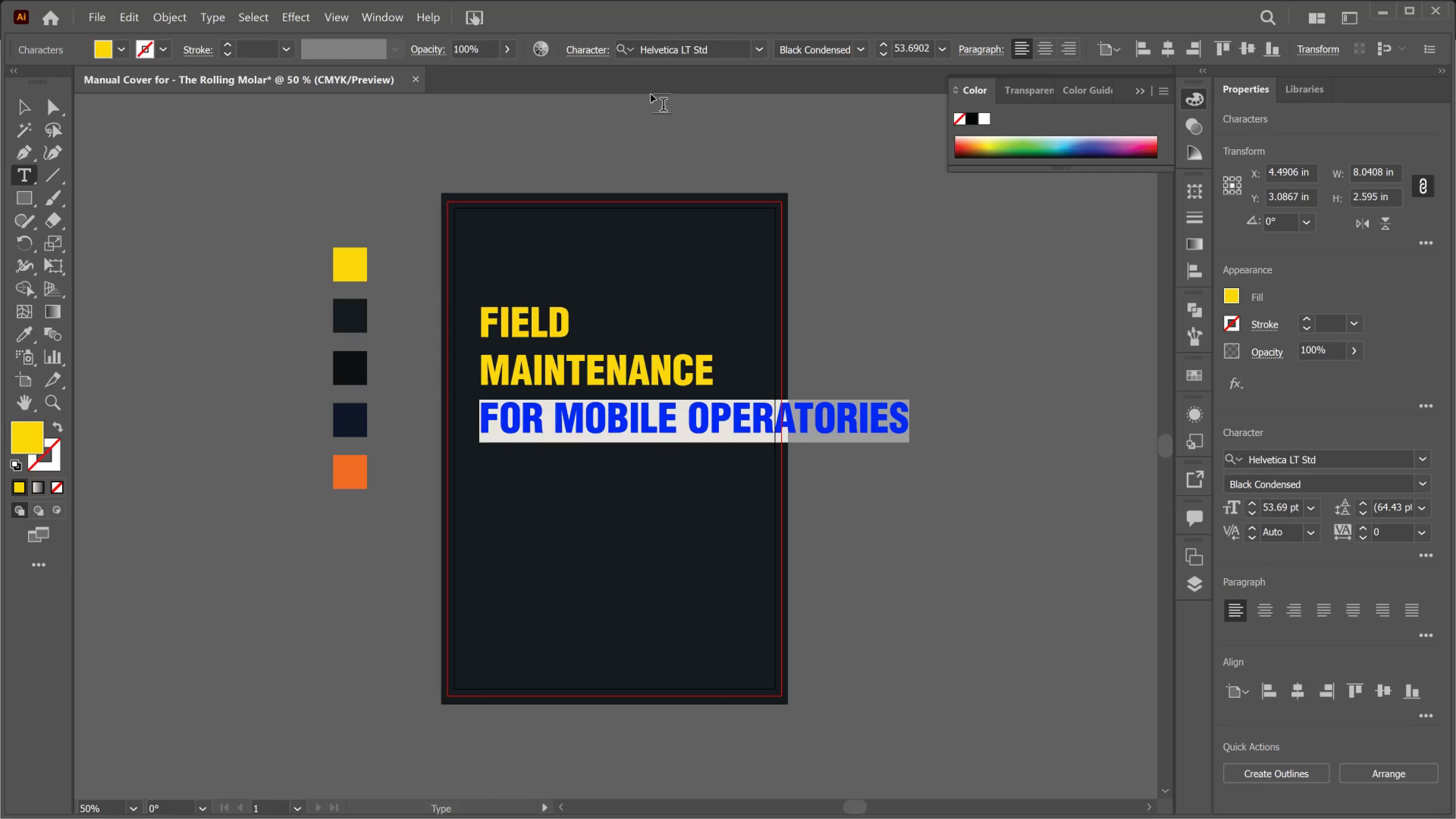 
wait(5.38)
 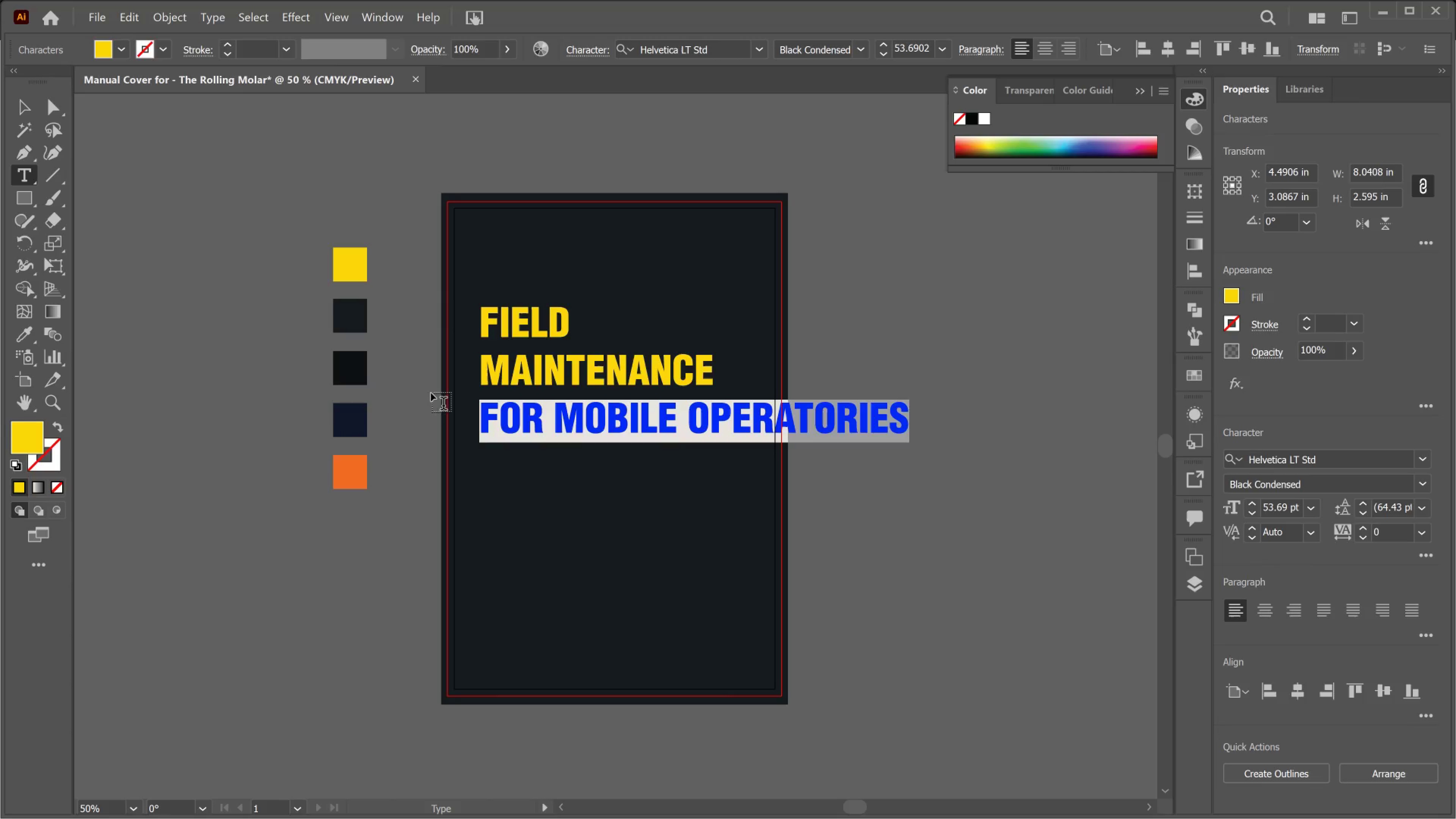 
left_click([861, 54])
 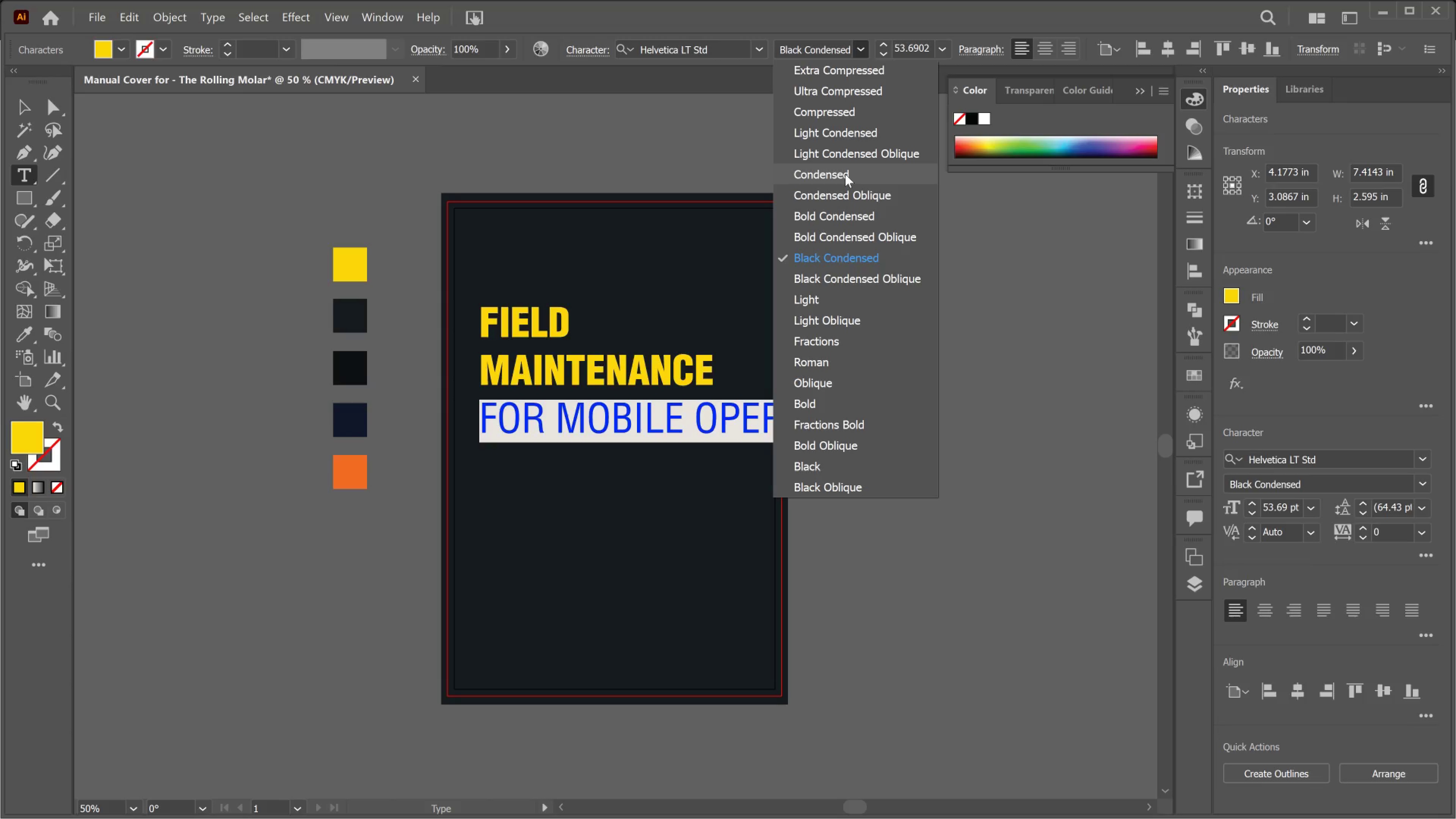 
wait(11.86)
 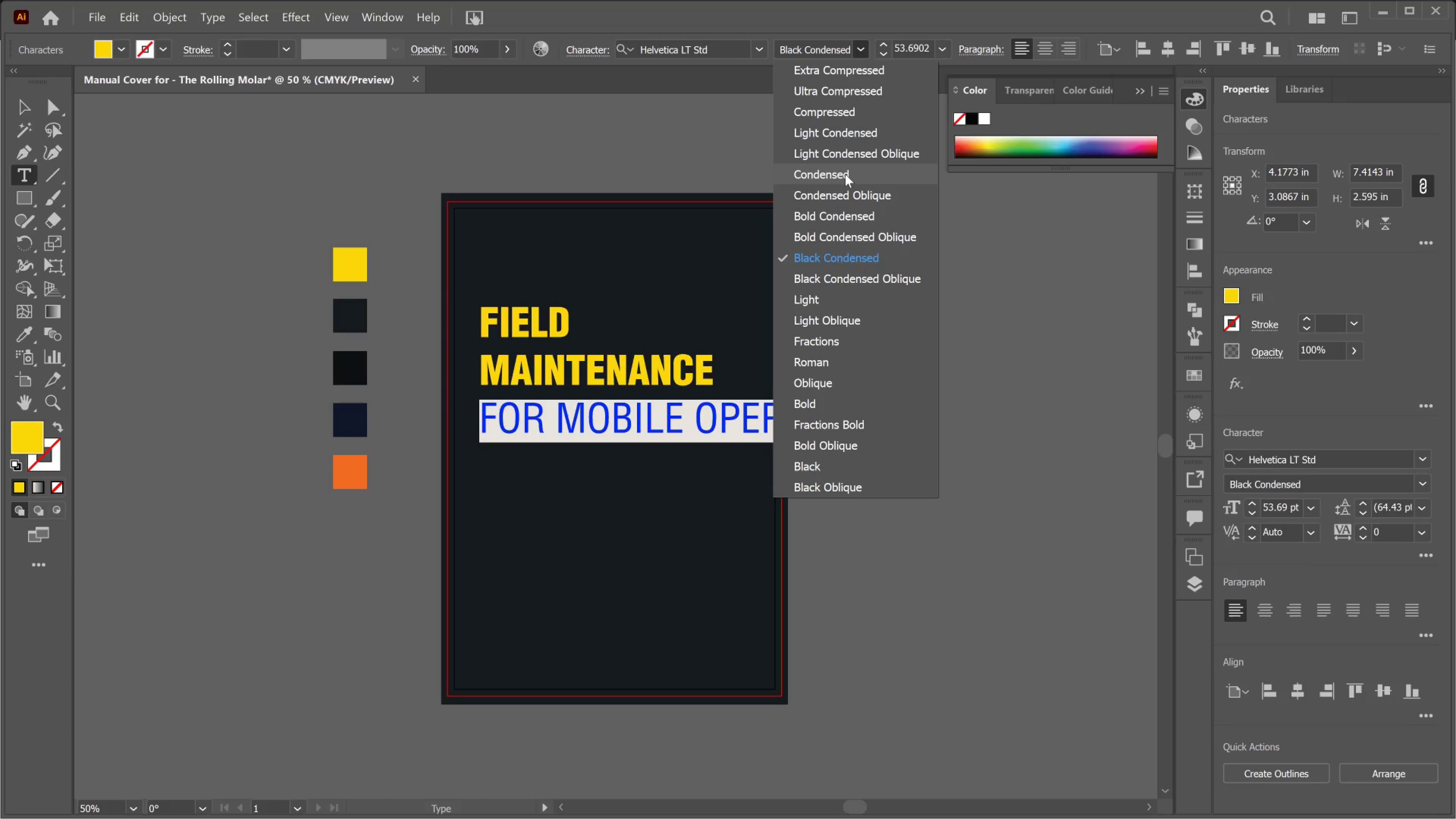 
left_click([845, 174])
 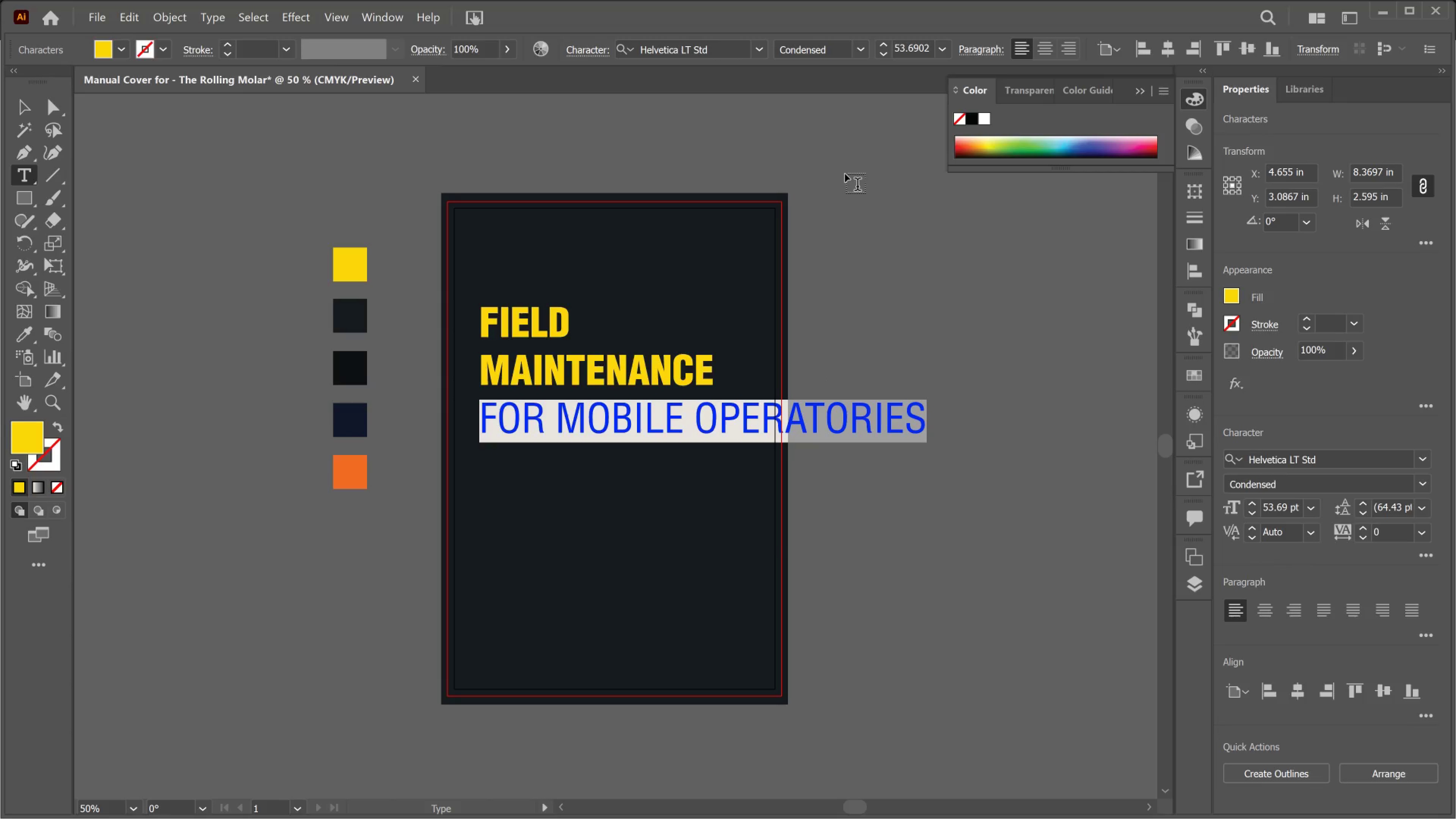 
wait(6.36)
 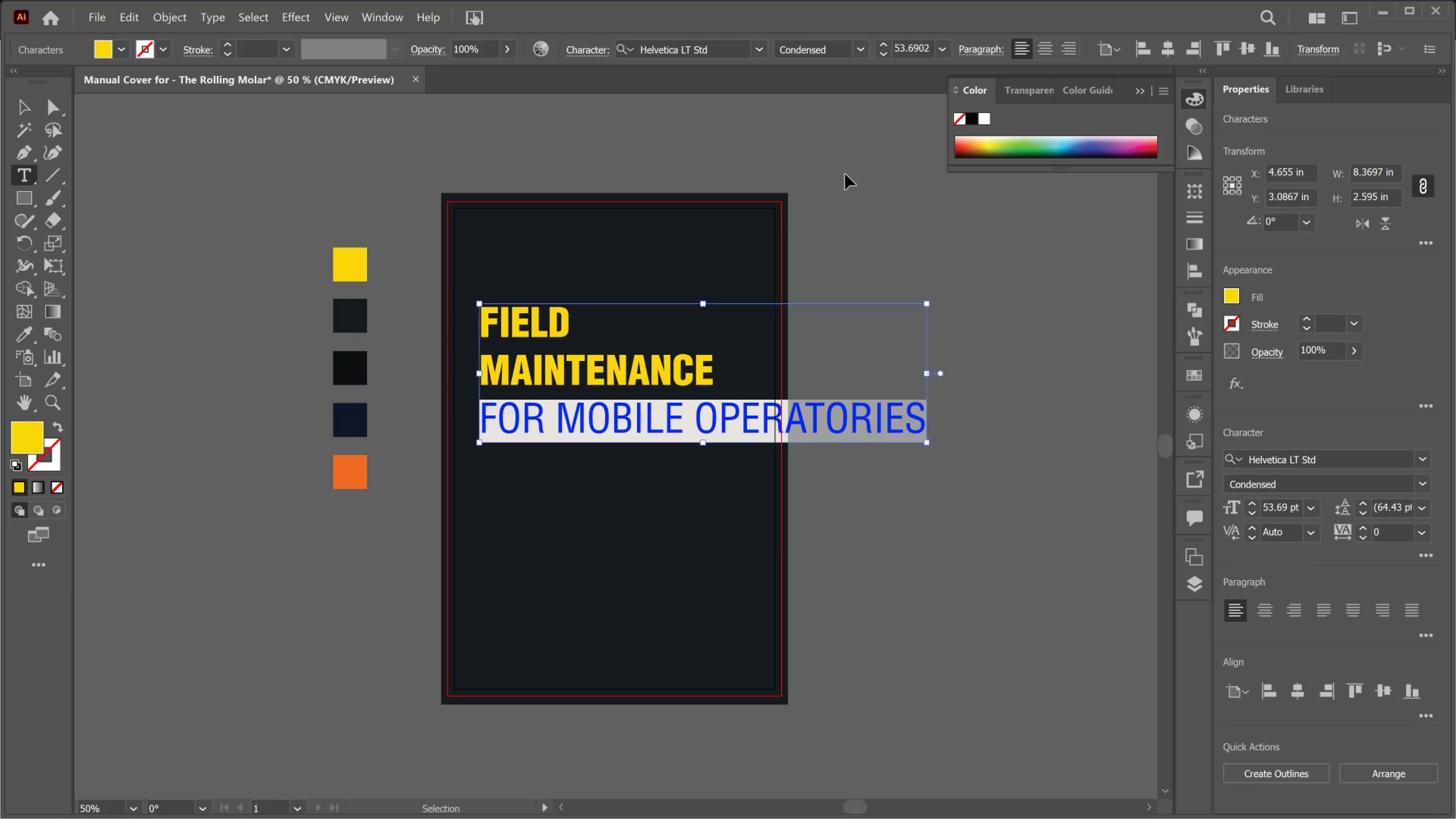 
key(Control+Shift+Comma)
 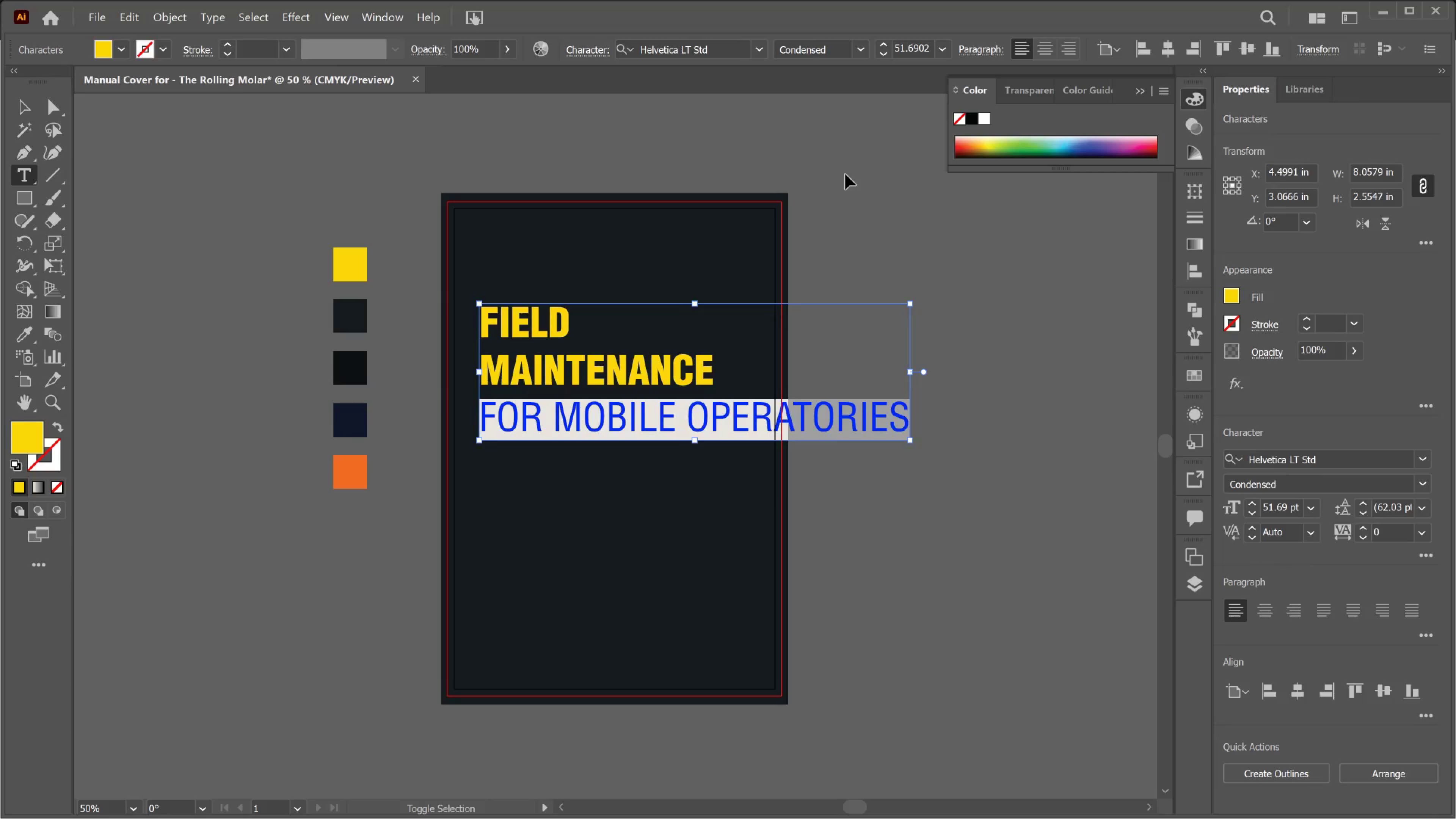 
key(Control+Shift+Comma)
 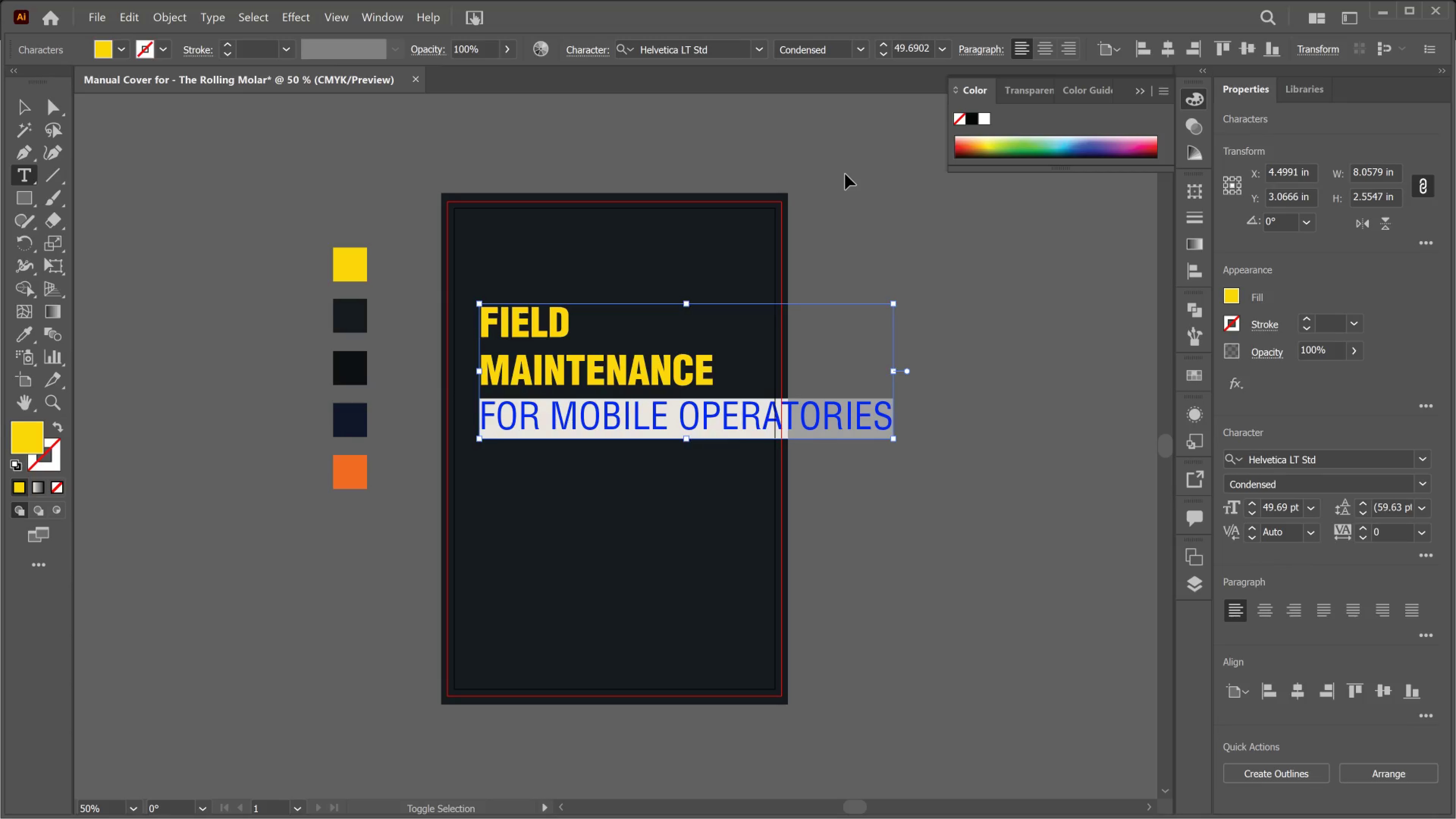 
key(Control+Shift+Comma)
 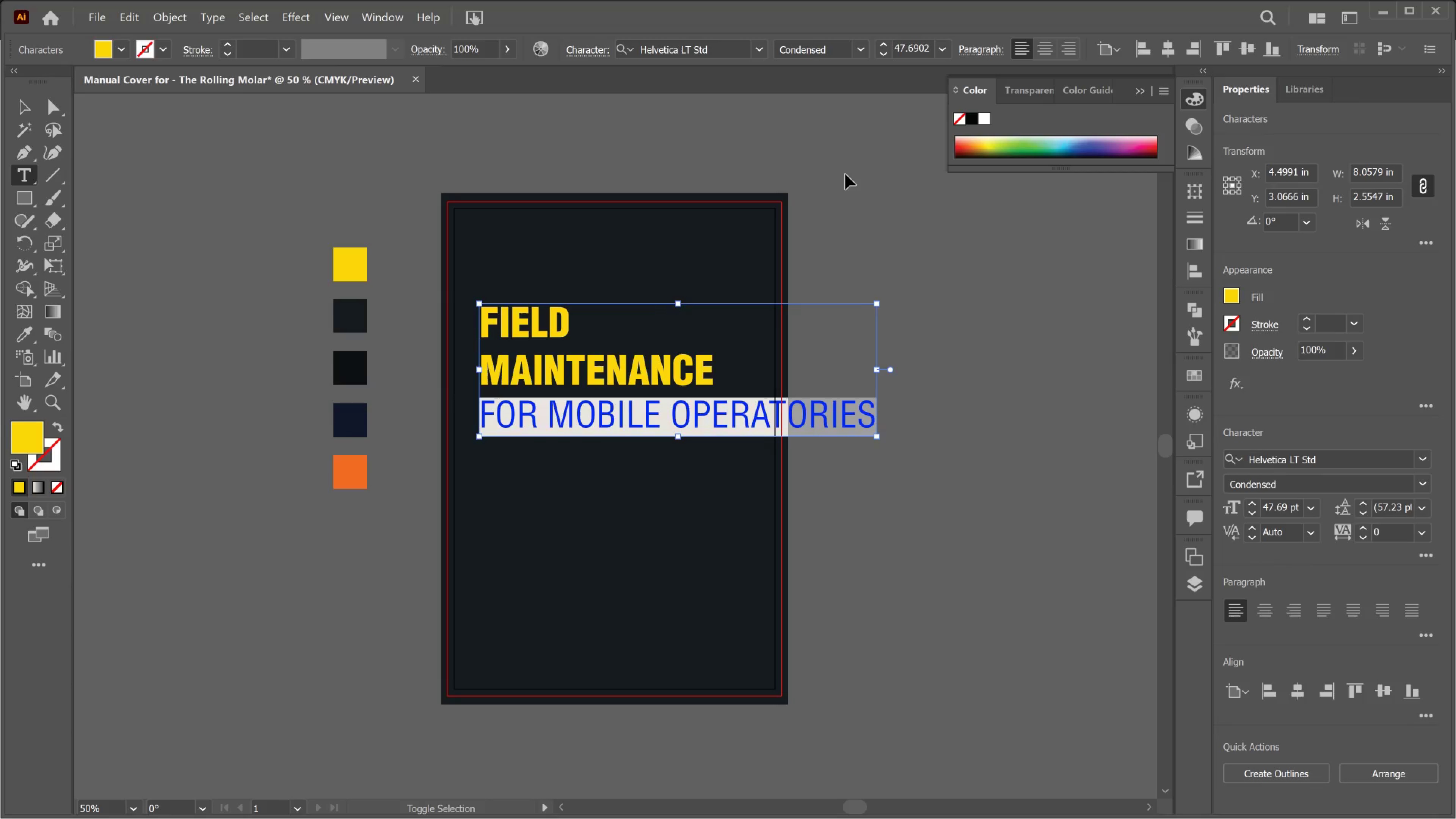 
key(Control+Shift+Comma)
 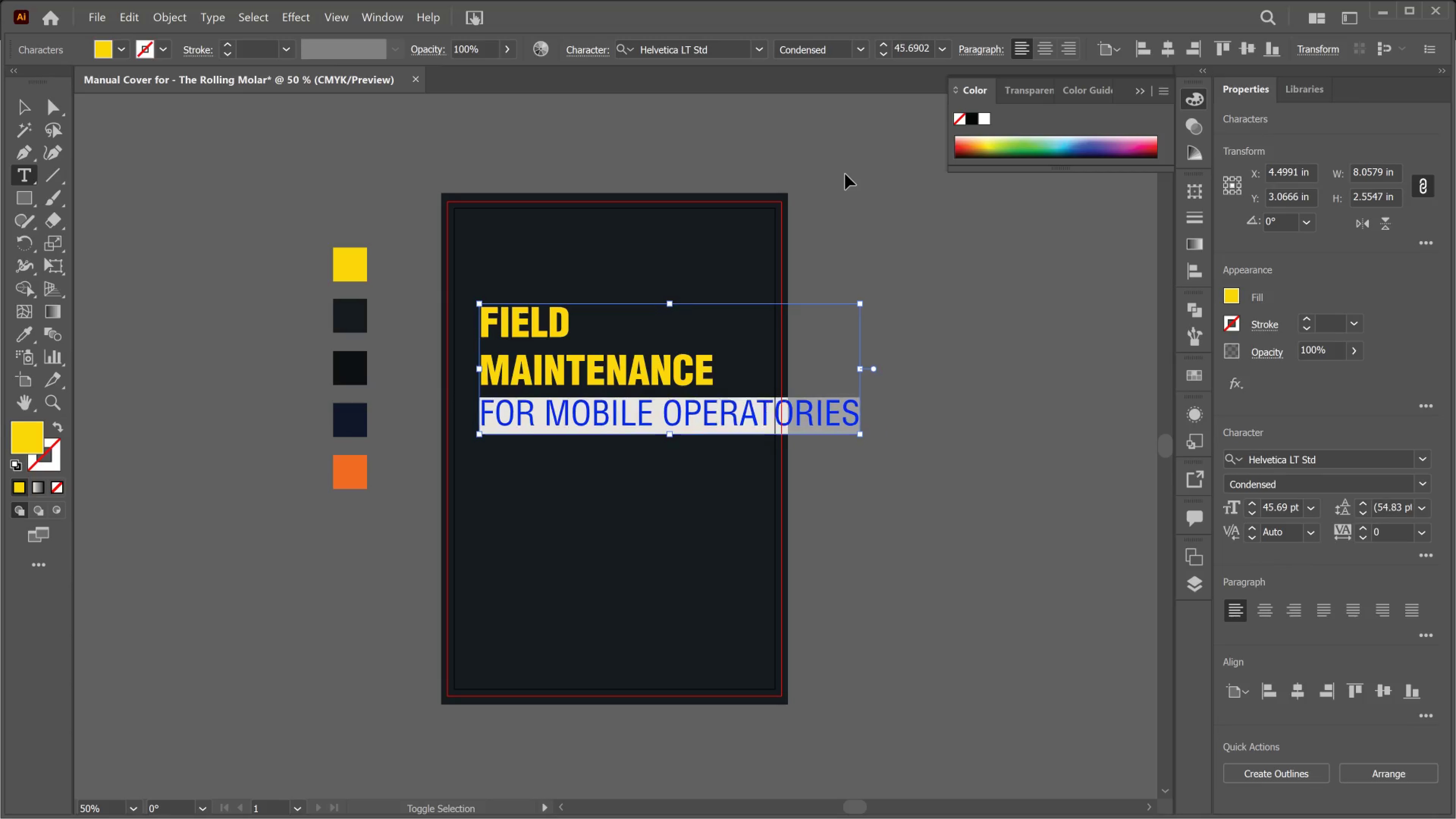 
key(Control+Shift+Comma)
 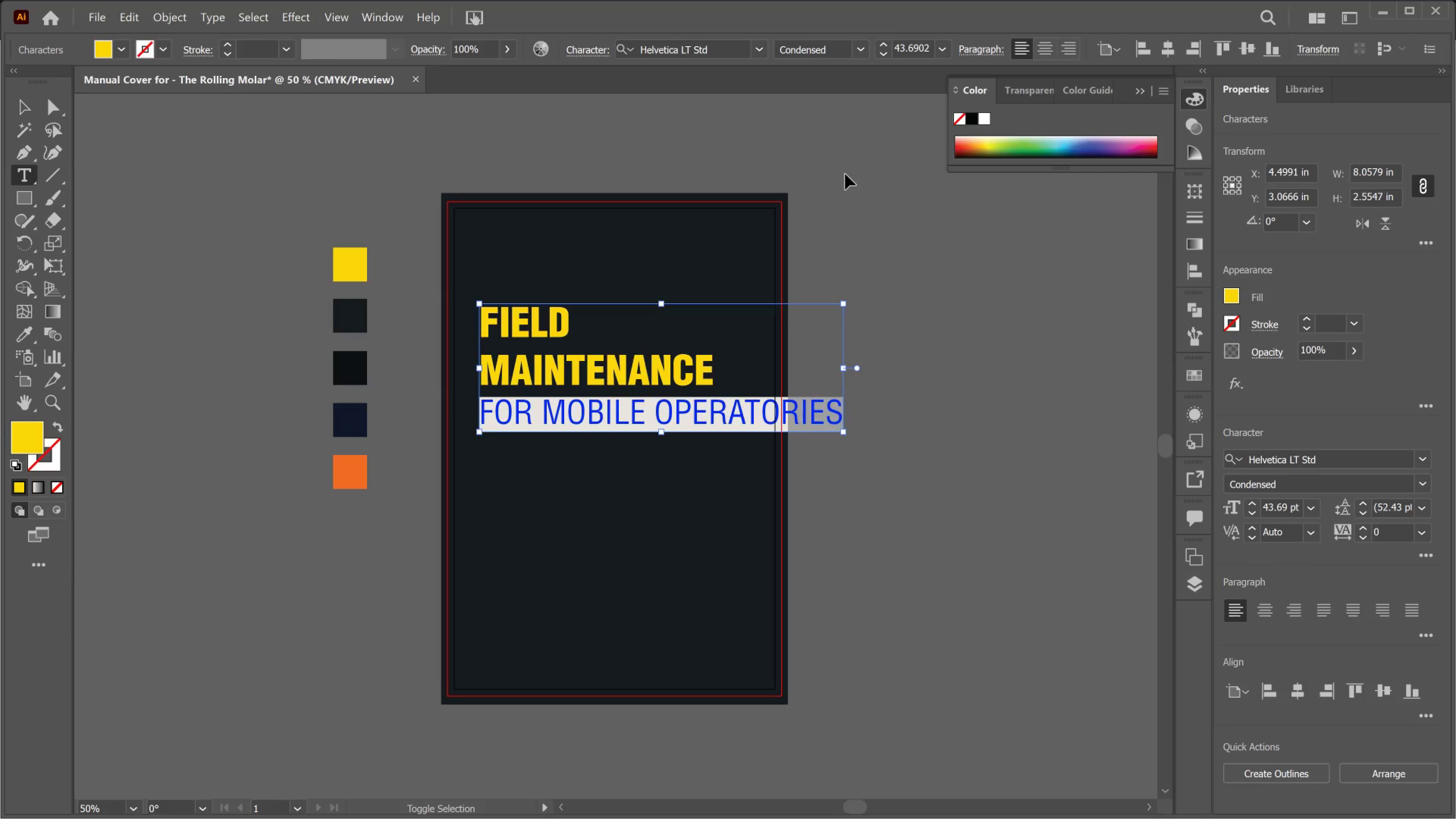 
key(Control+Shift+Comma)
 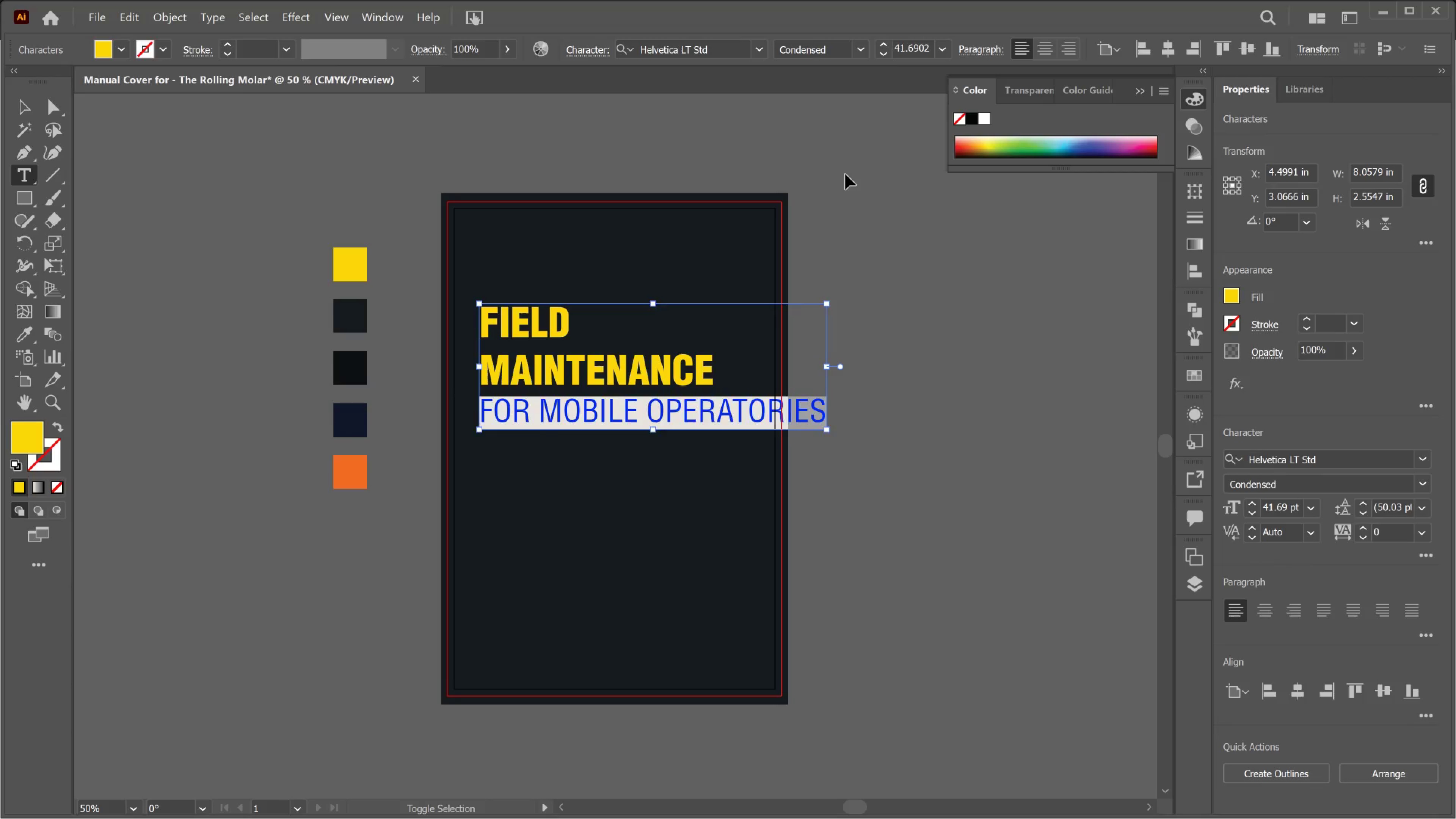 
key(Control+Shift+Comma)
 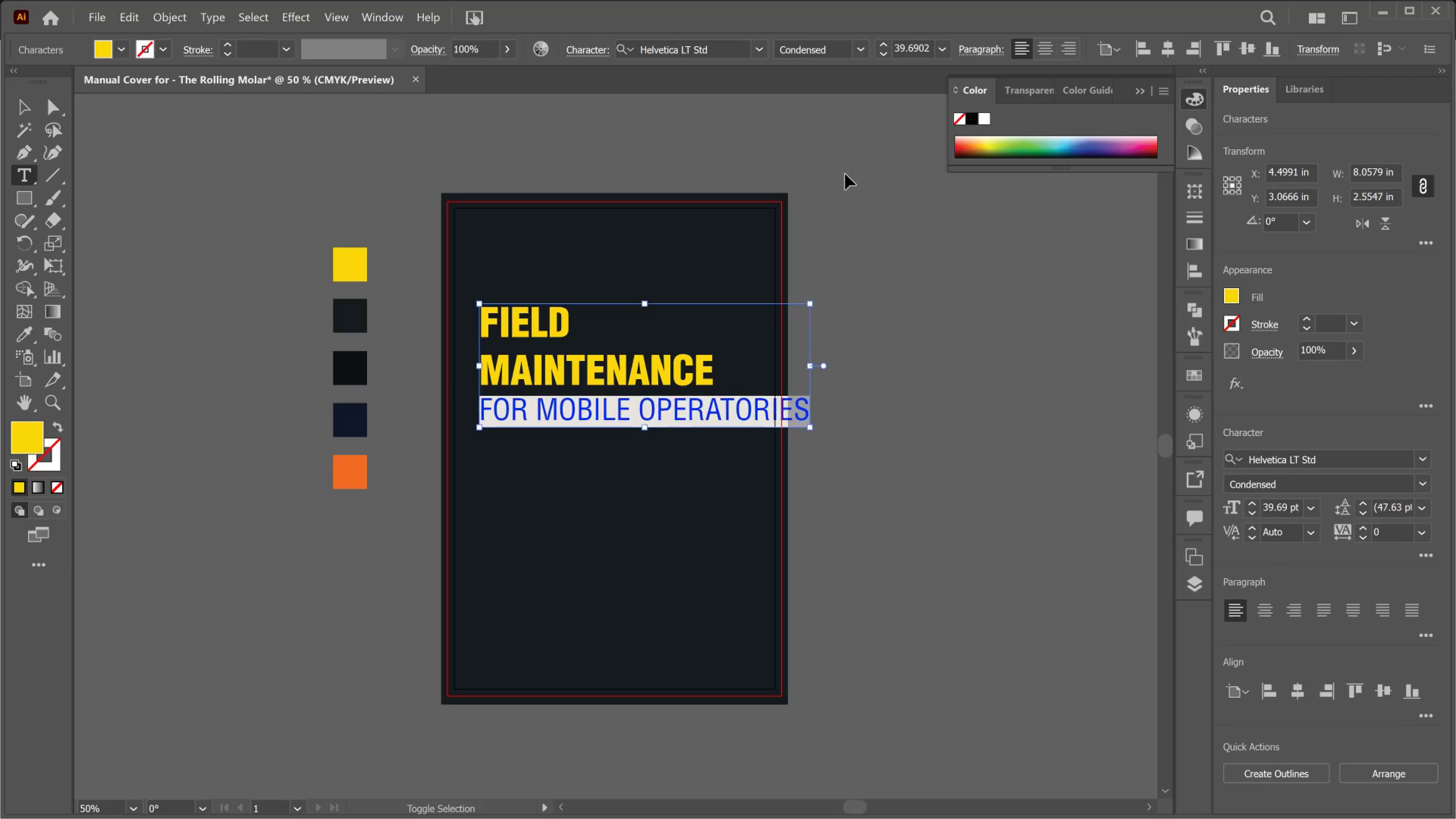 
key(Control+Shift+Comma)
 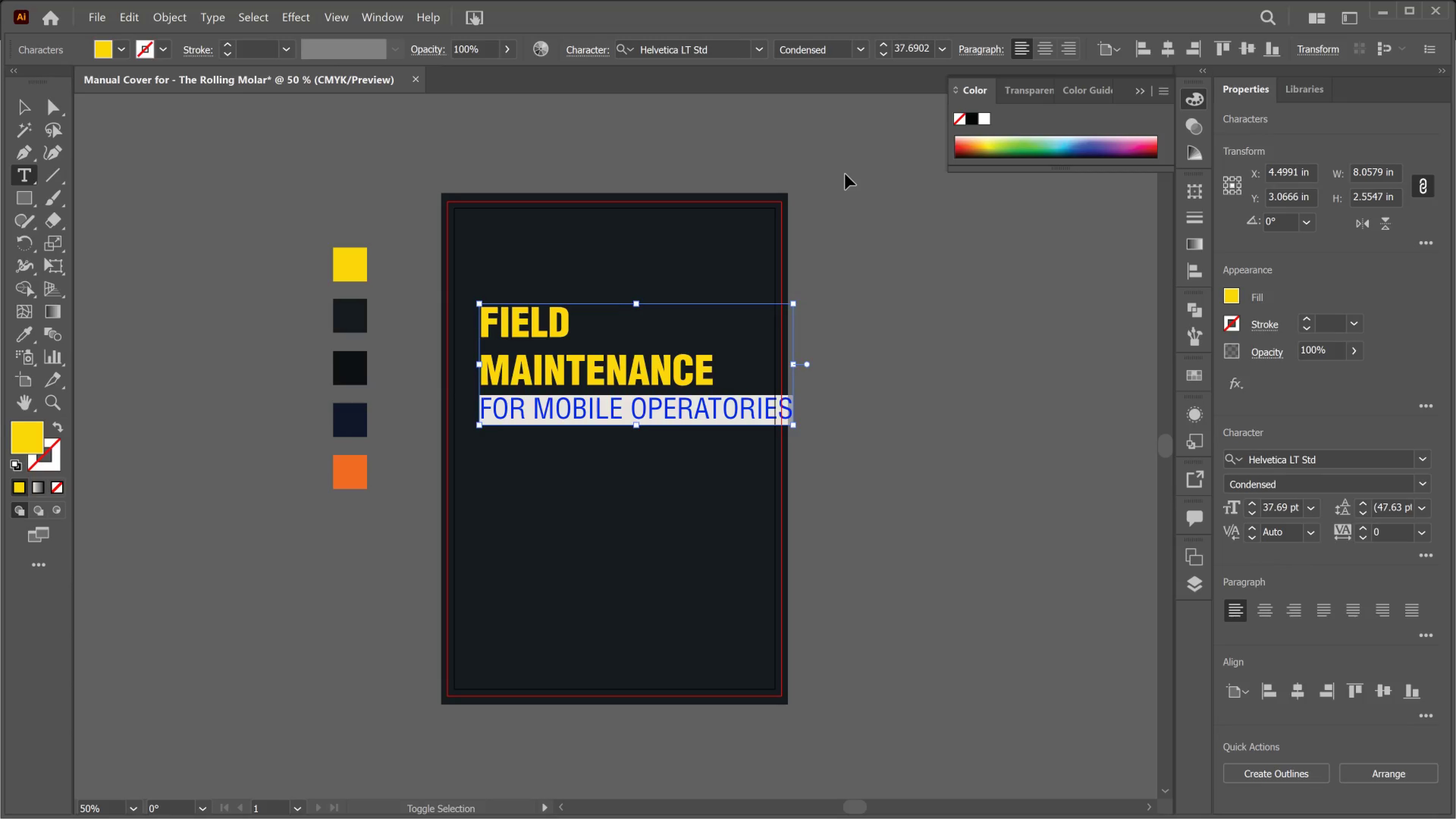 
key(Control+Shift+Comma)
 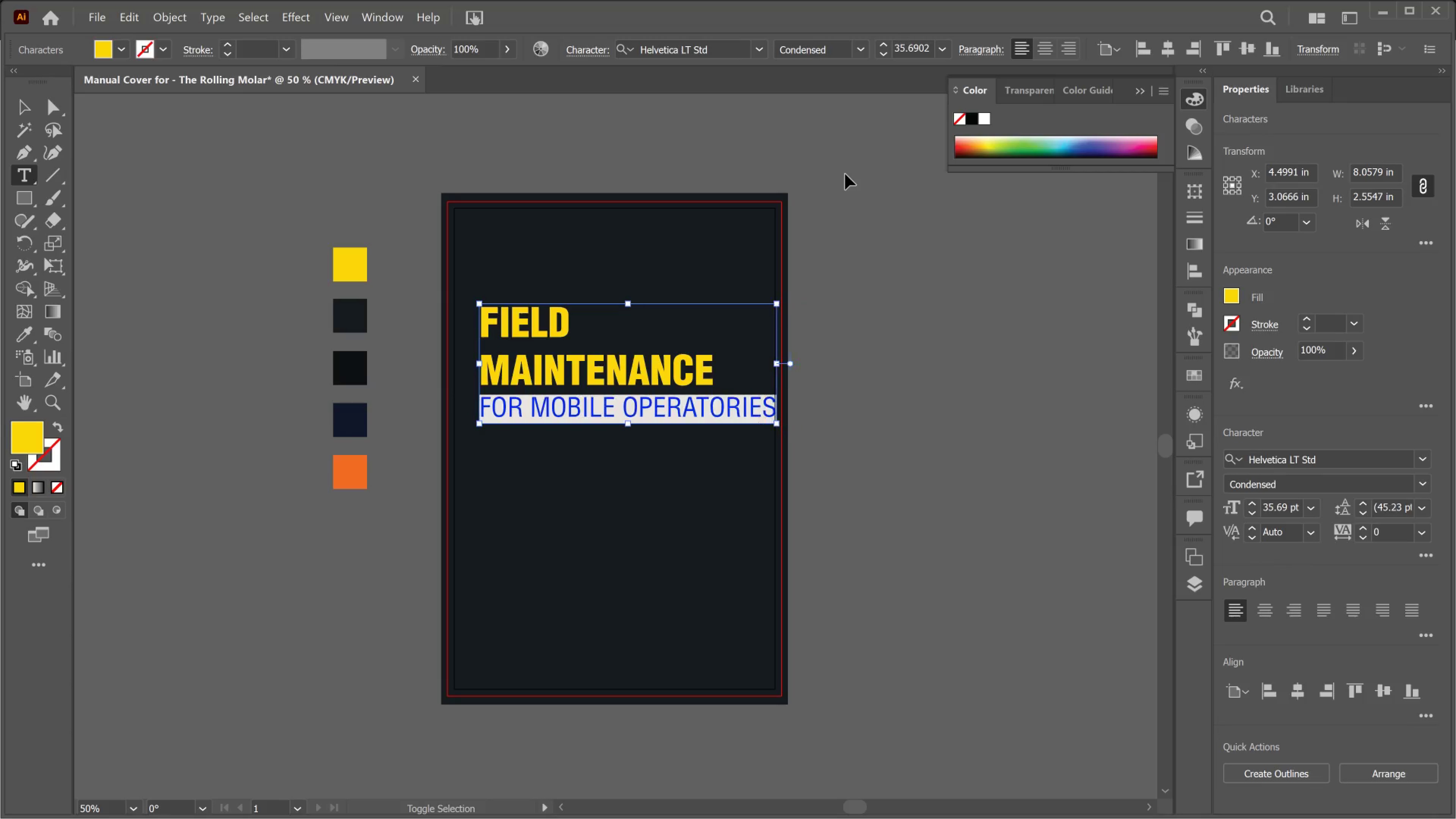 
key(Control+Shift+Comma)
 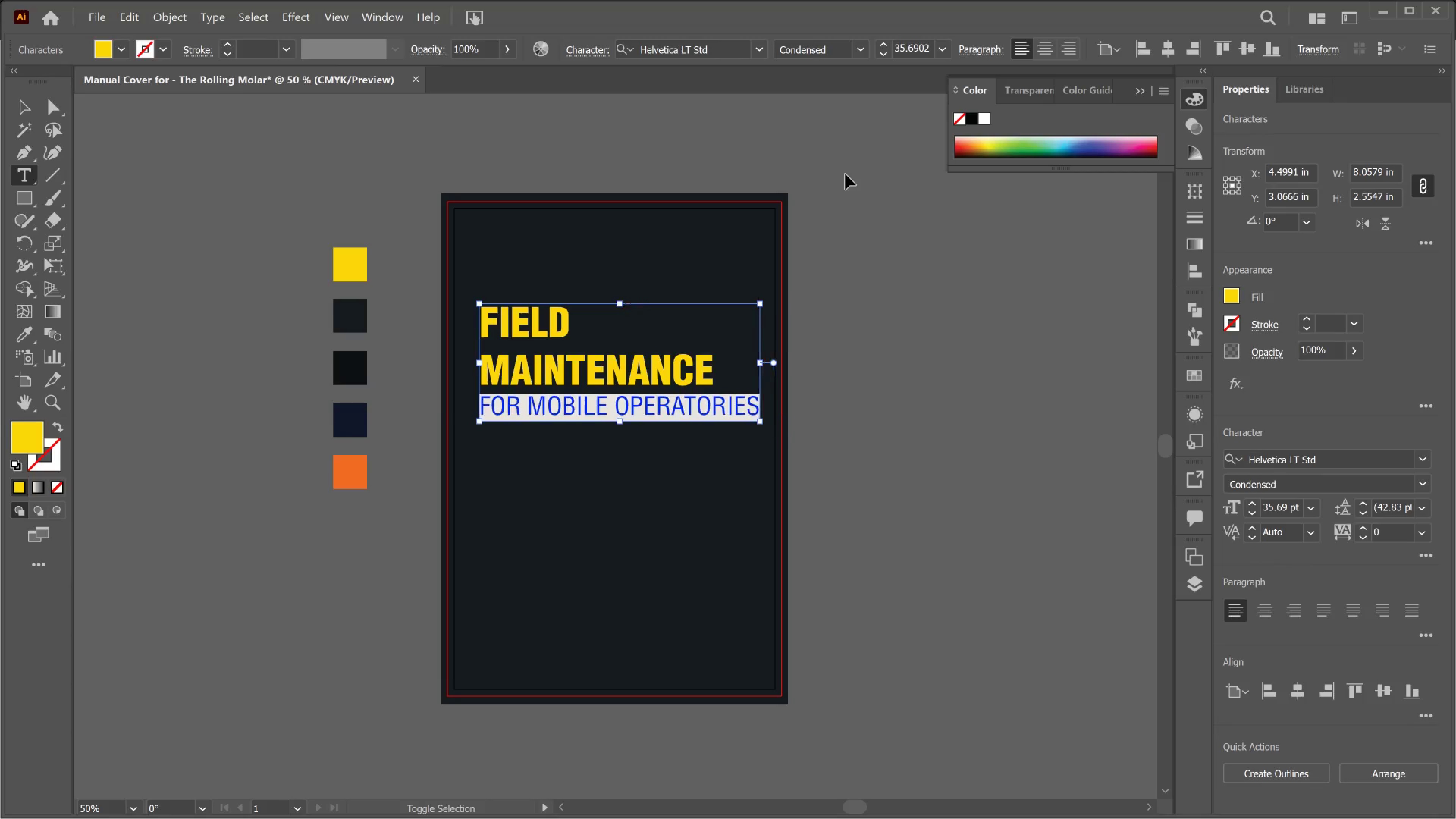 
key(Control+Shift+Comma)
 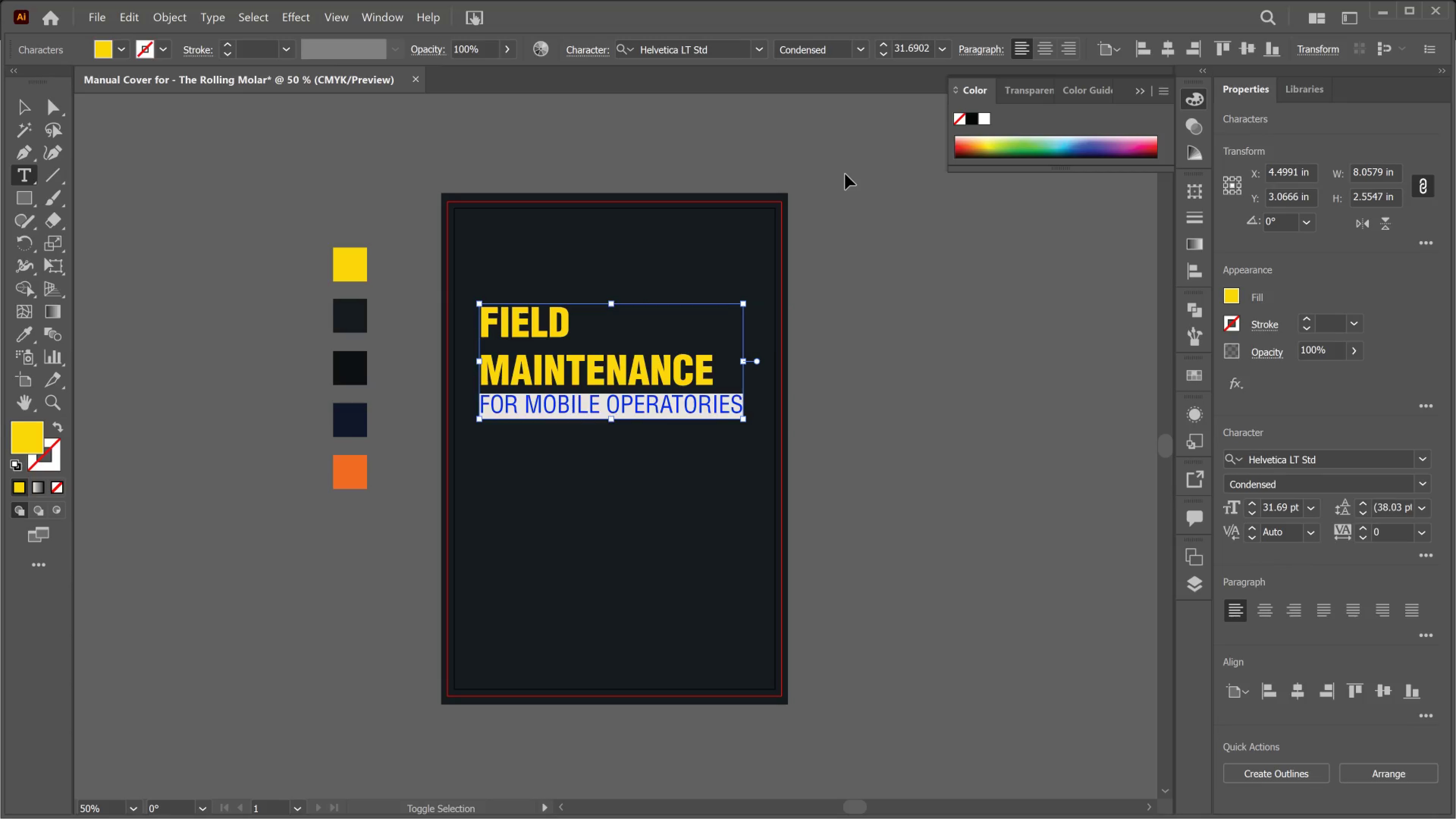 
key(Control+Shift+Comma)
 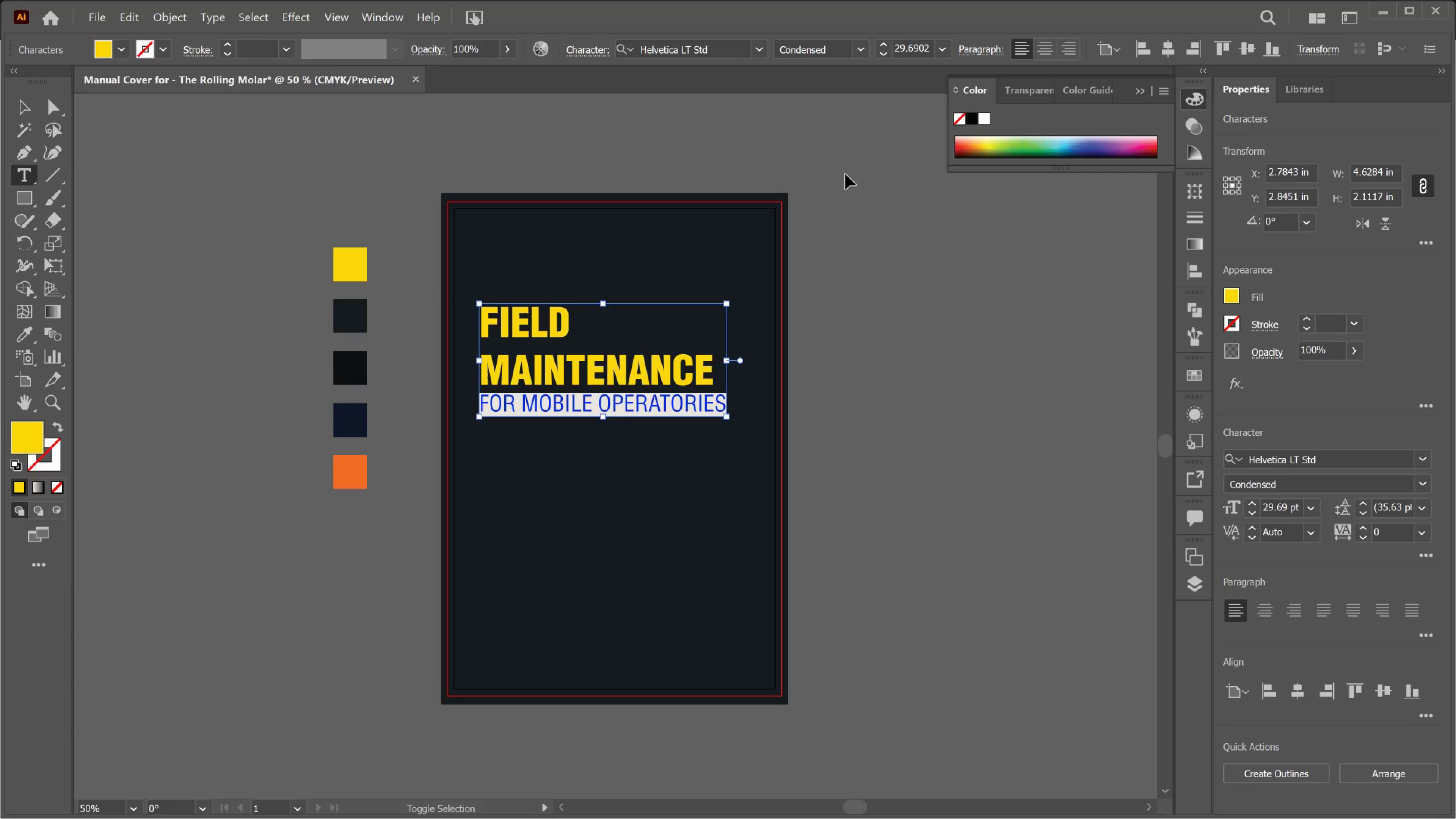 
key(Control+Shift+Comma)
 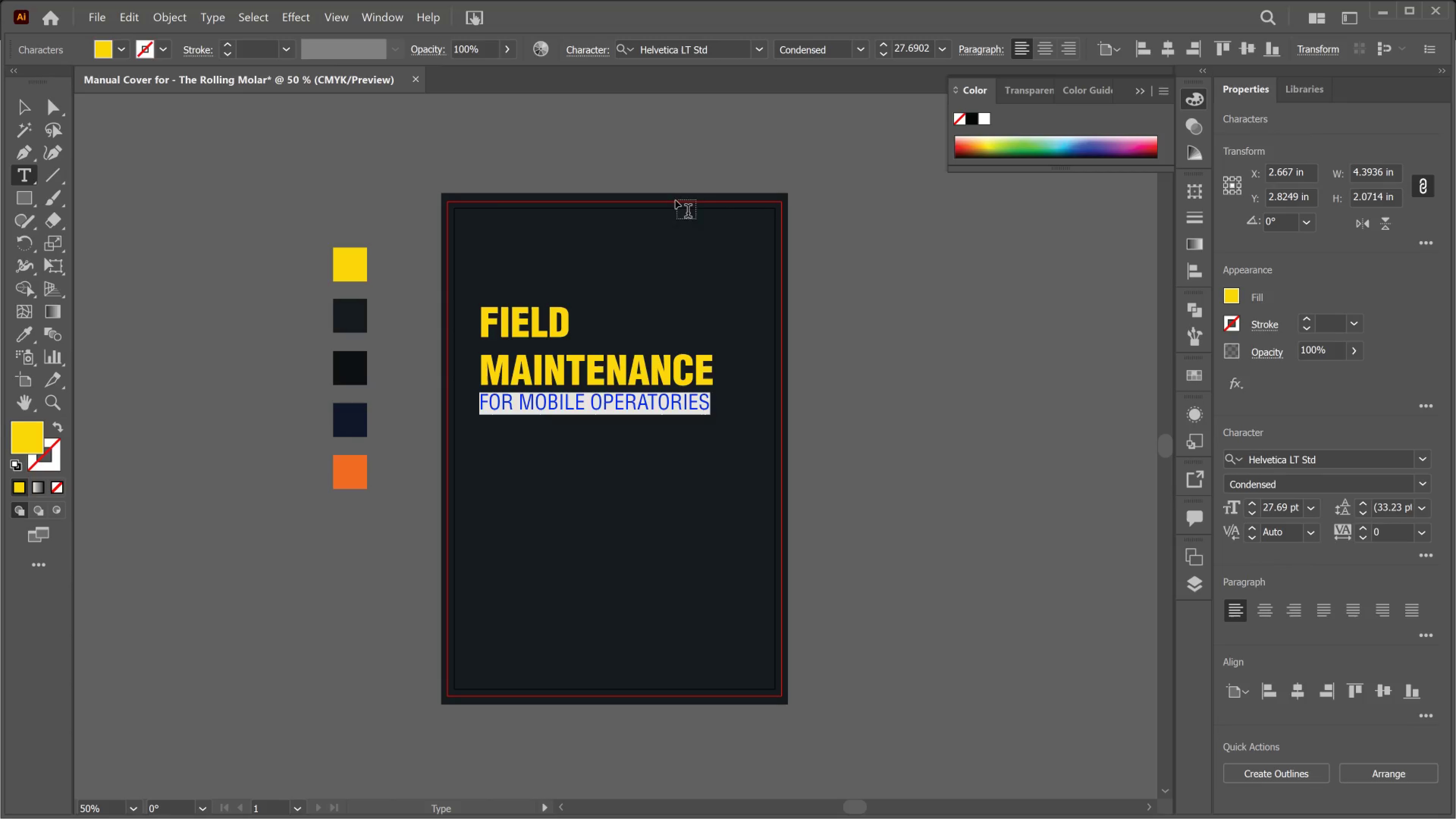 
wait(6.79)
 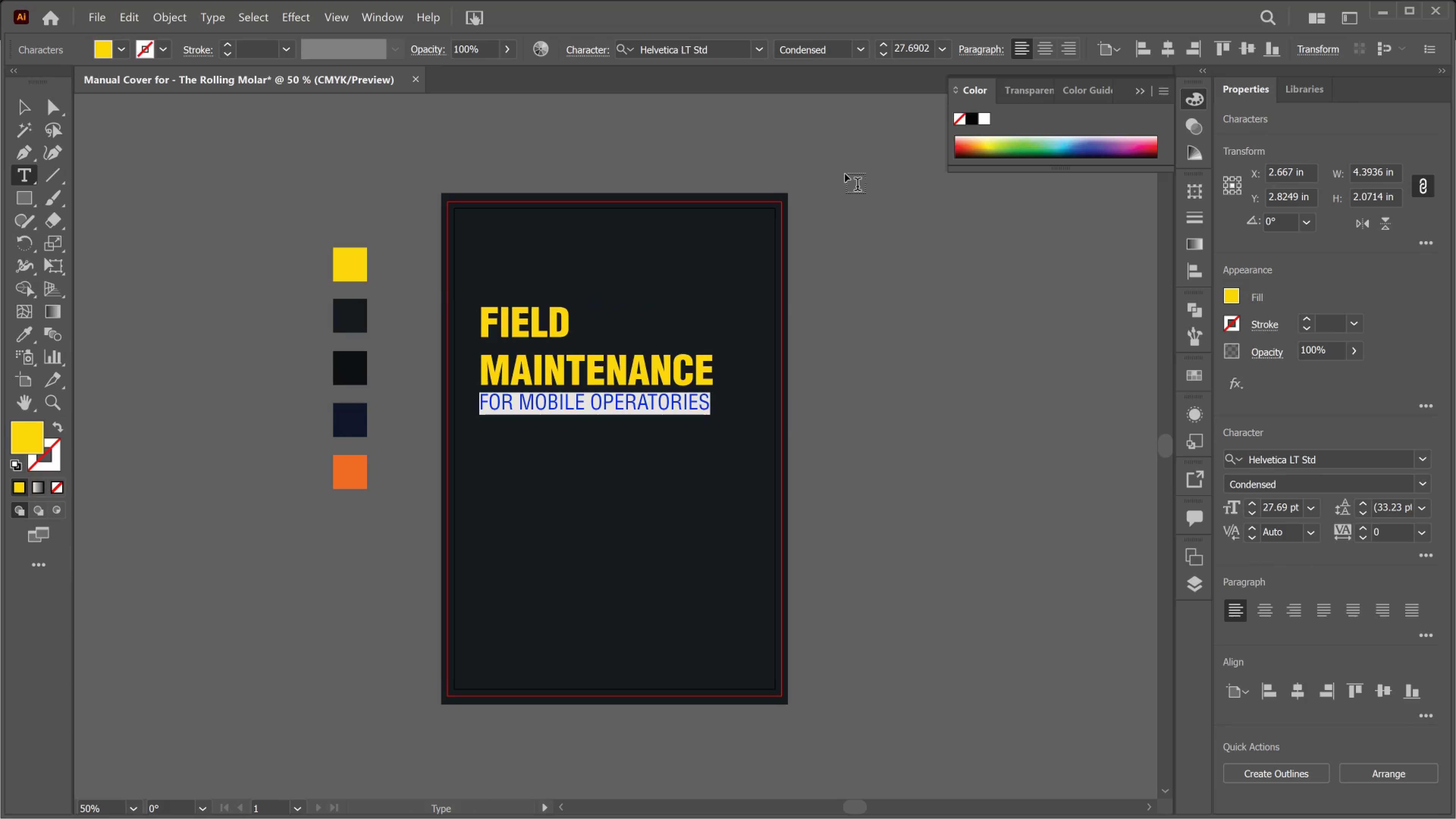 
left_click([18, 104])
 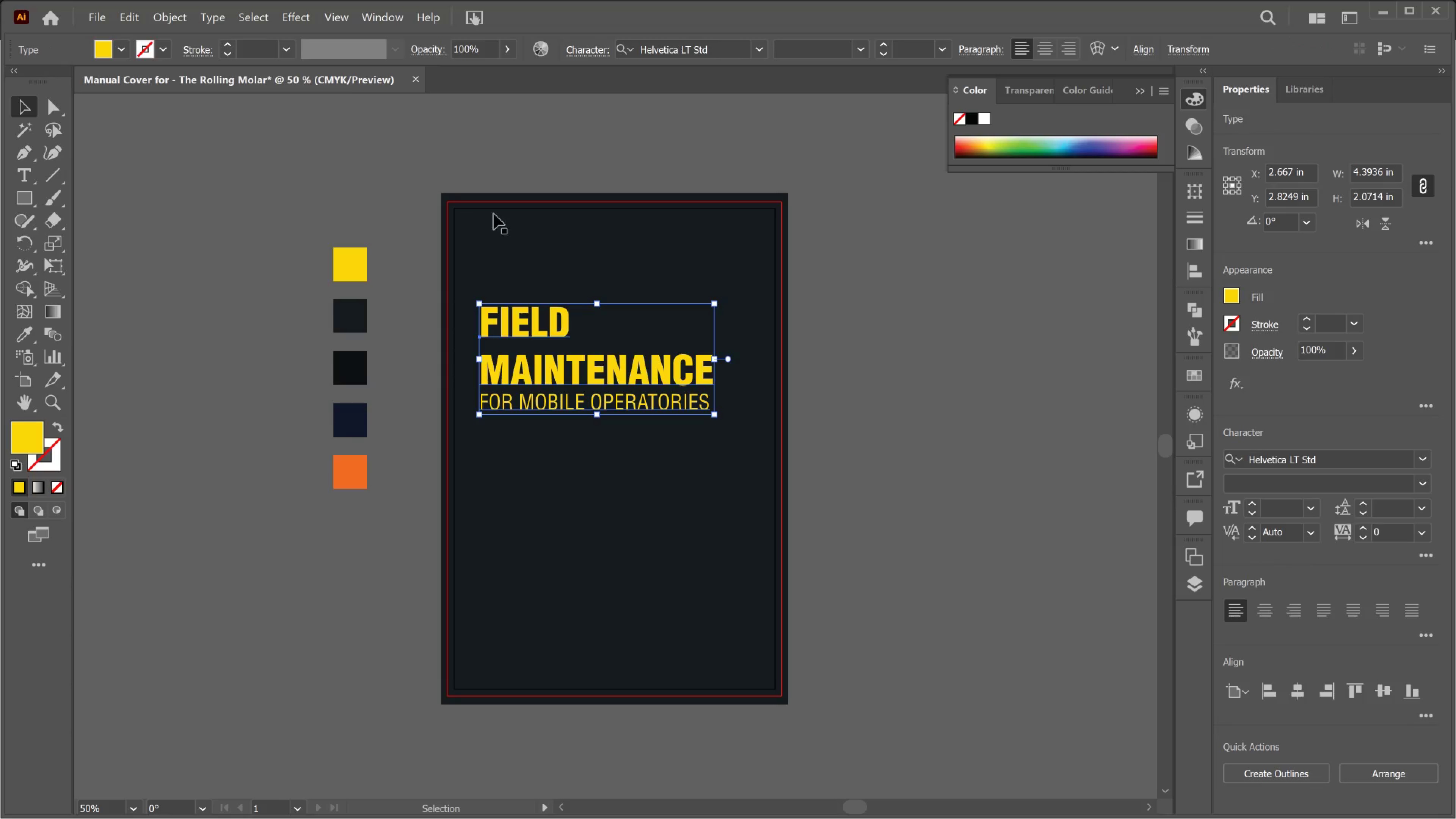 
left_click([523, 210])
 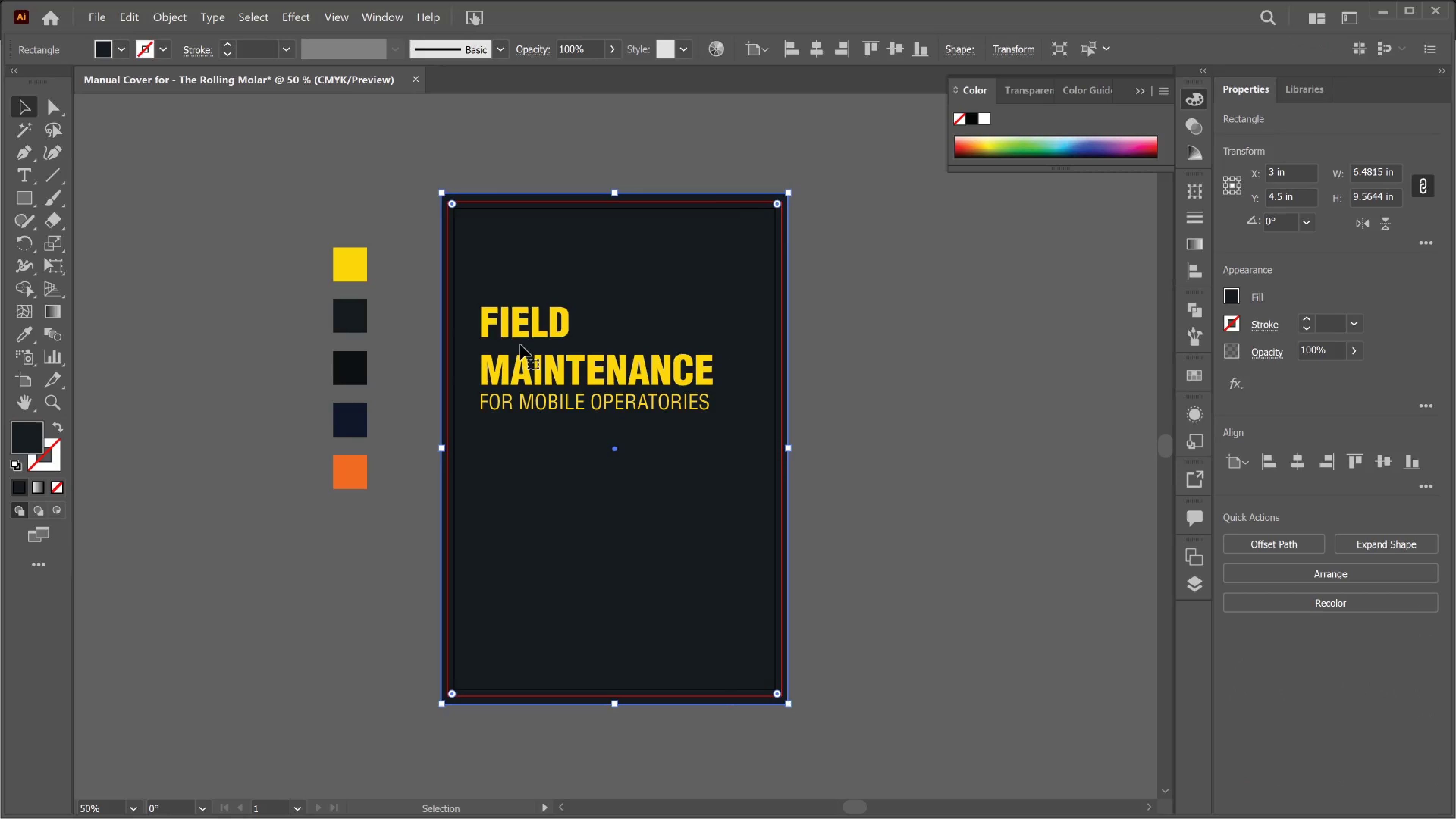 
wait(8.94)
 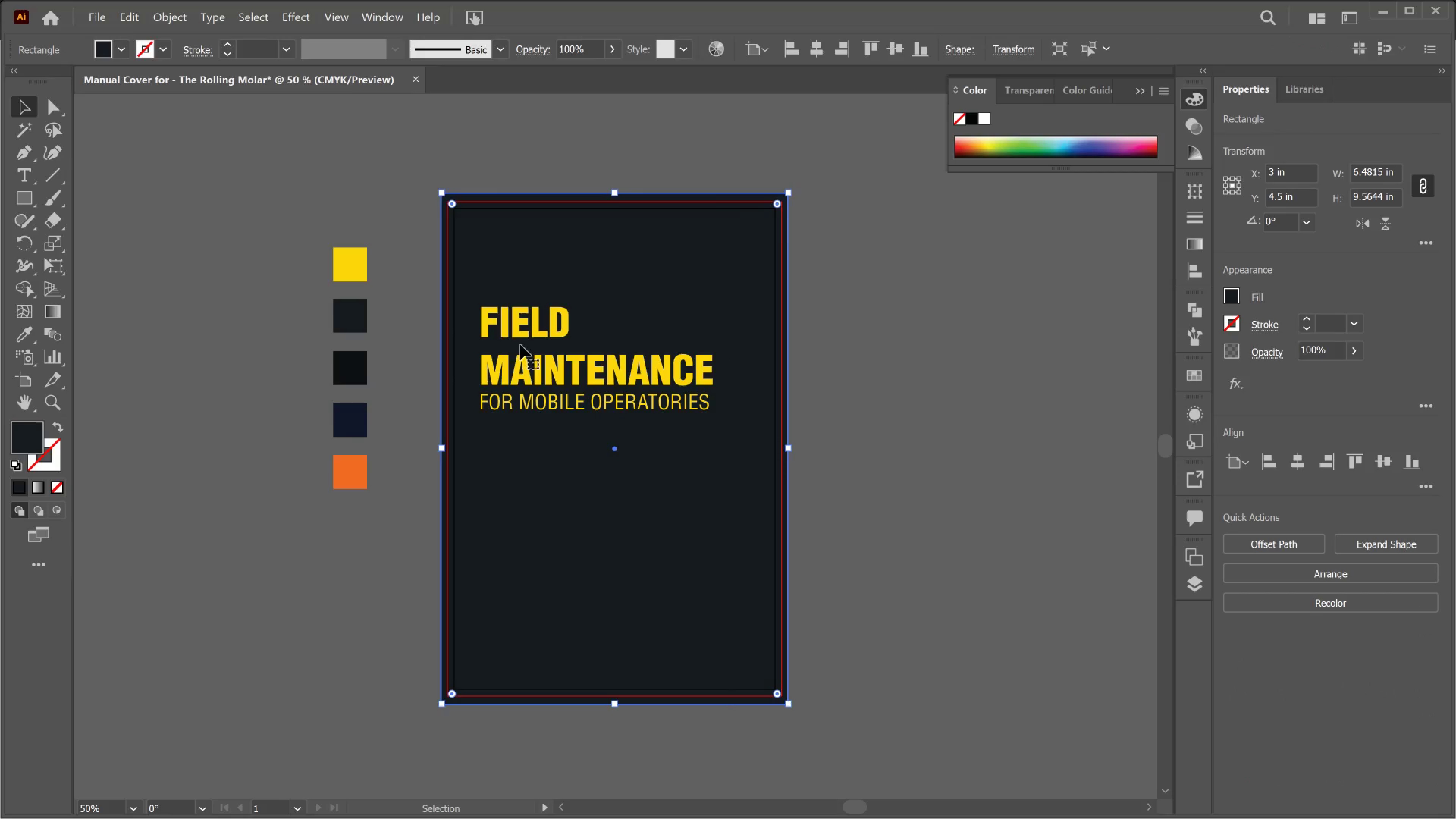 
left_click([1122, 796])